 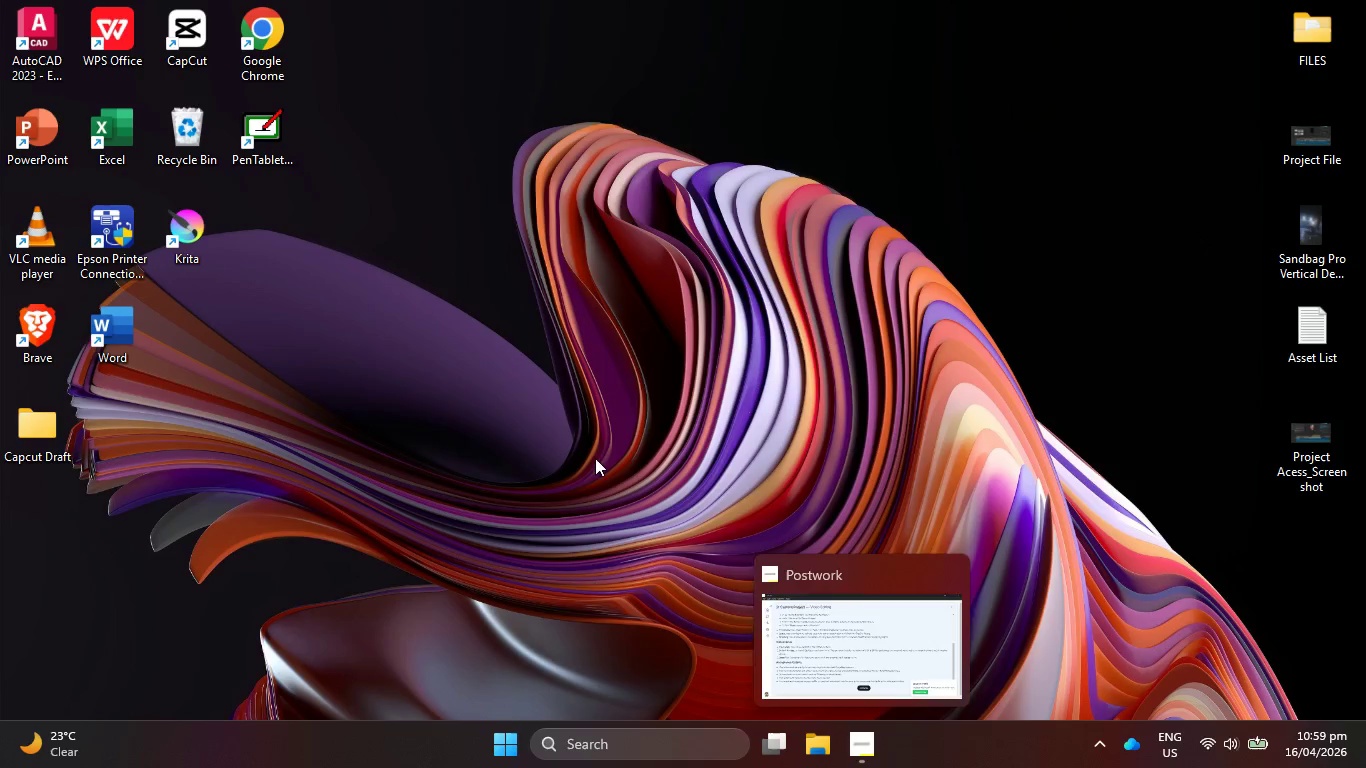 
double_click([199, 57])
 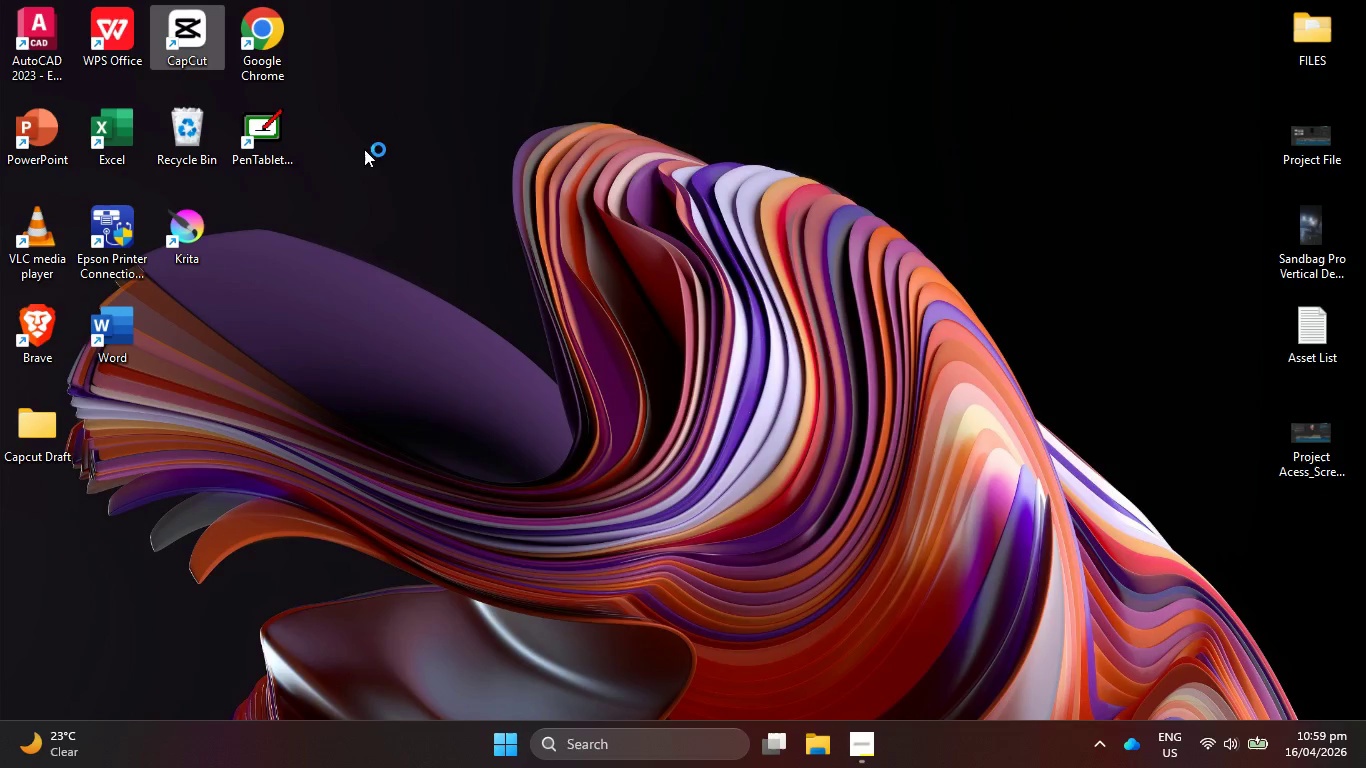 
mouse_move([482, 264])
 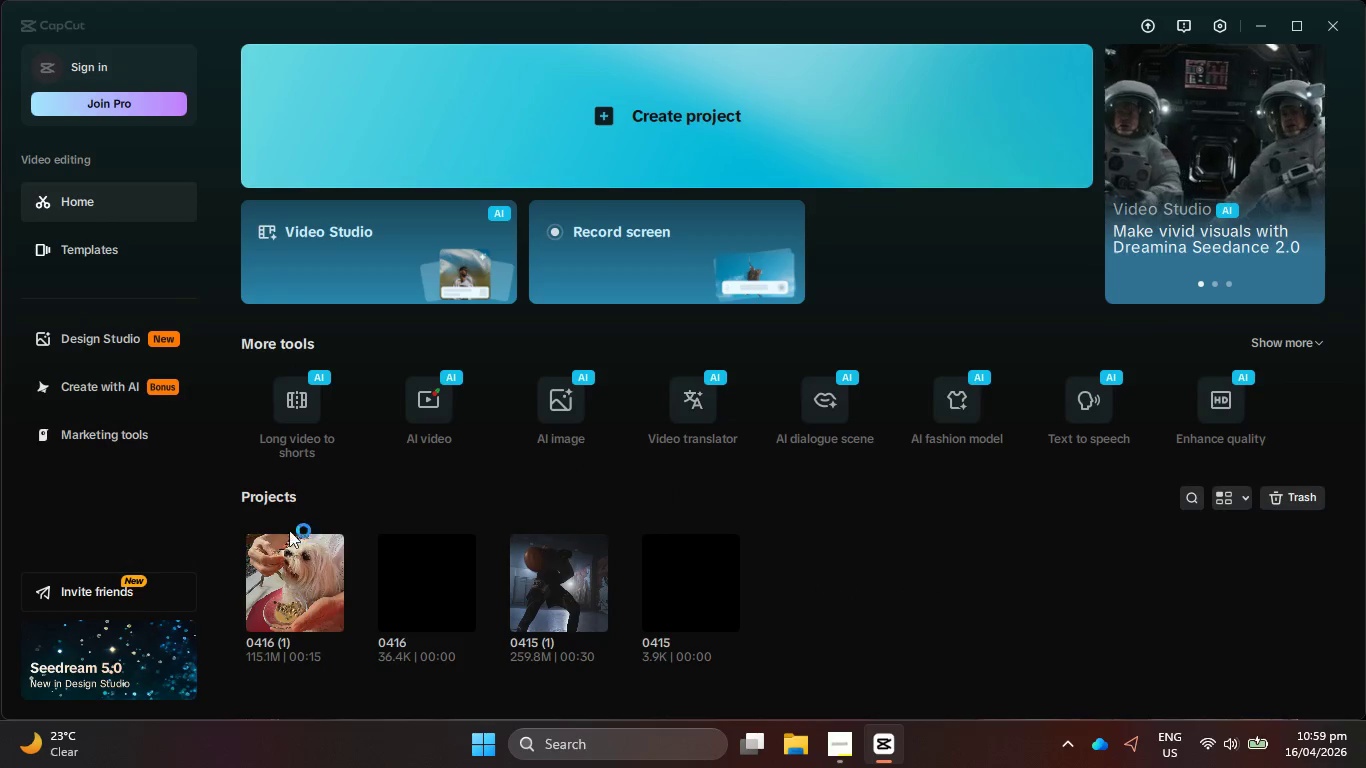 
left_click([294, 554])
 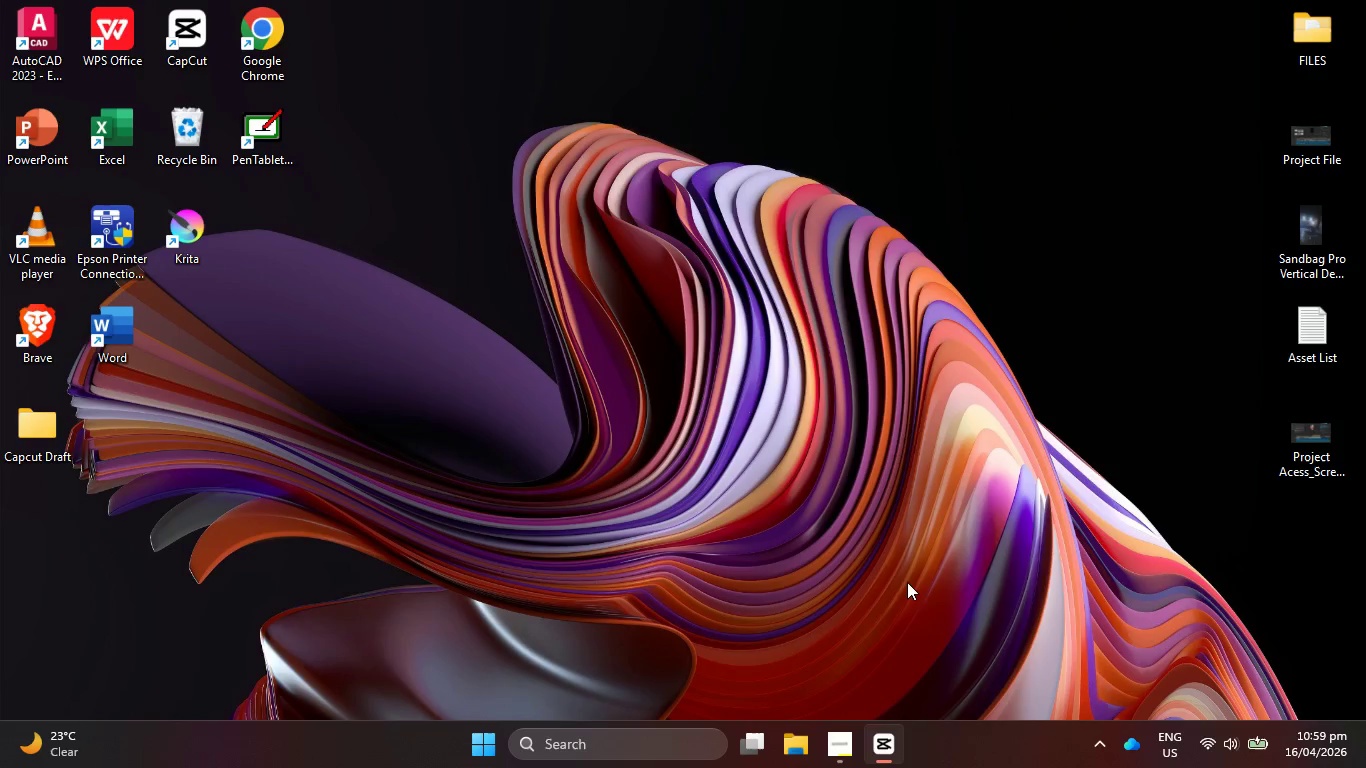 
left_click([1263, 745])
 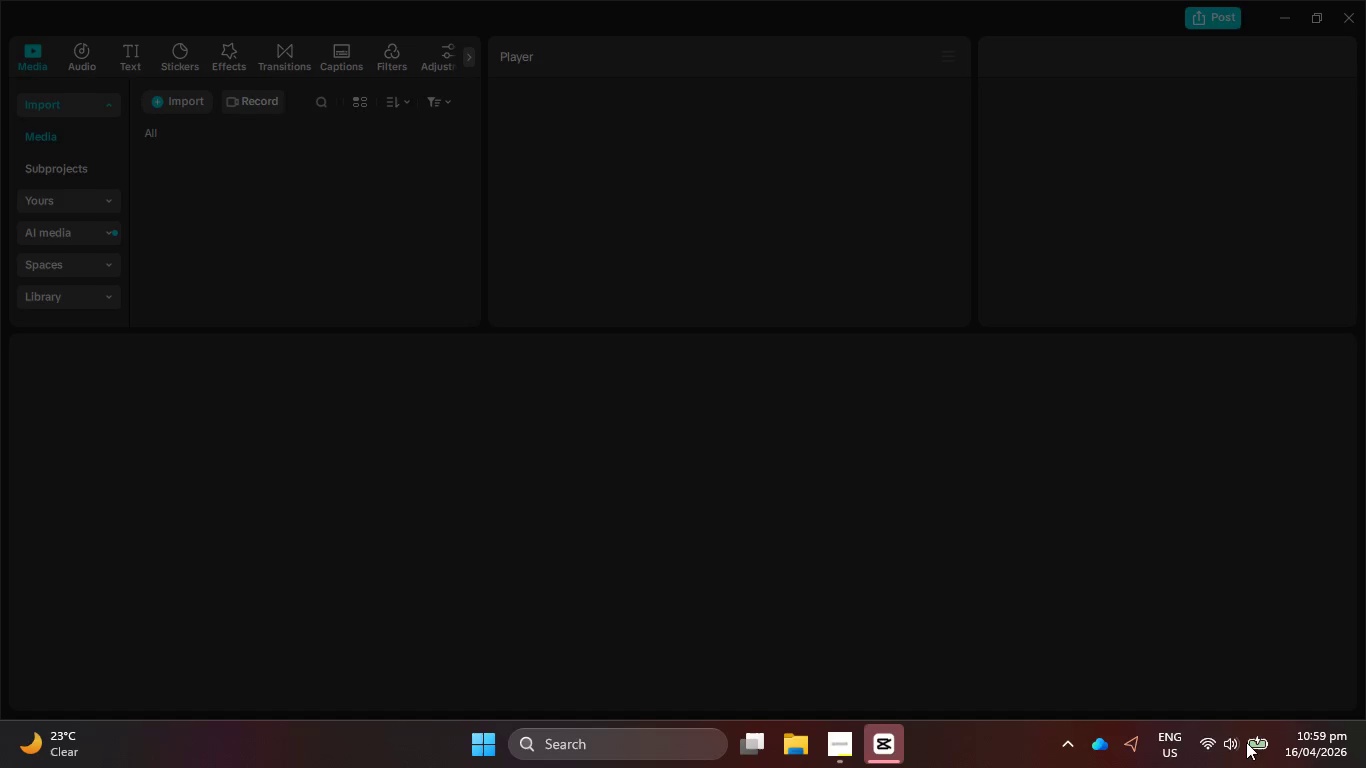 
mouse_move([1083, 584])
 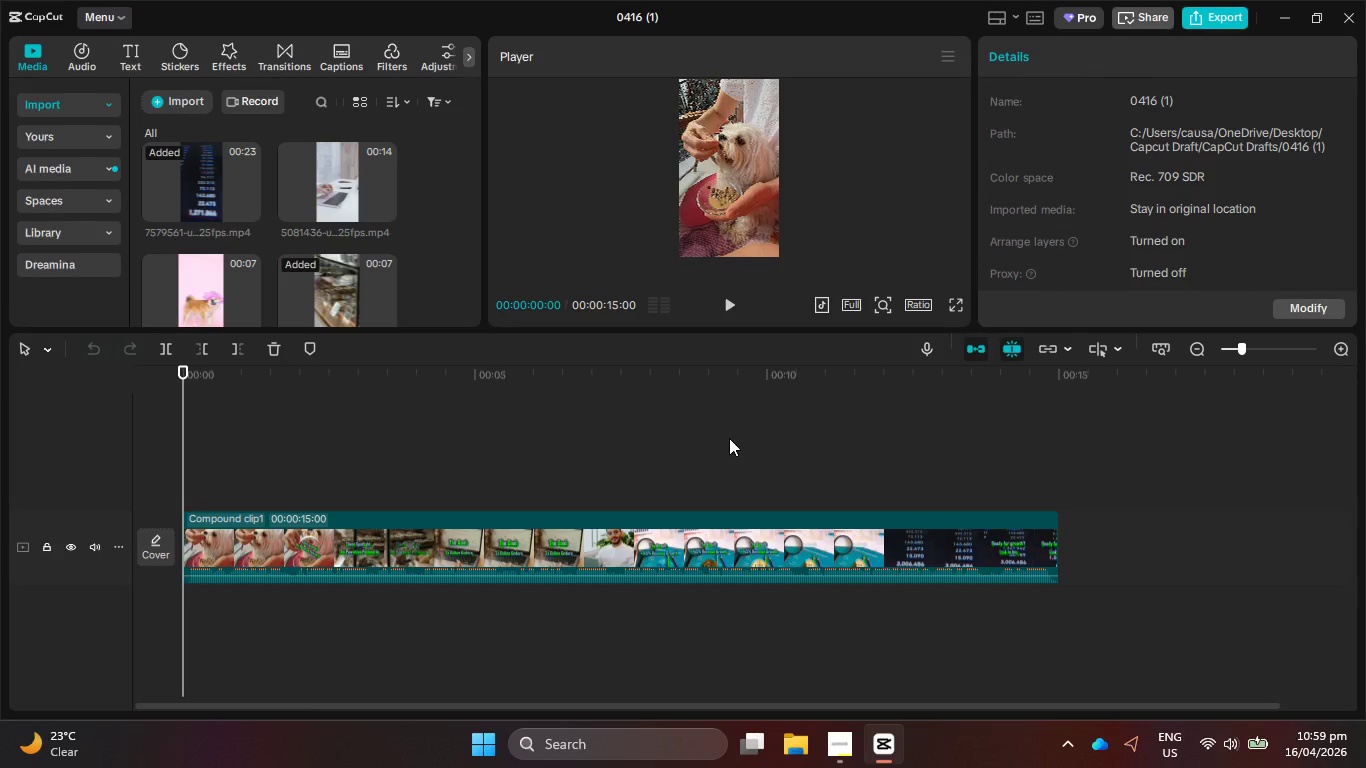 
wait(15.9)
 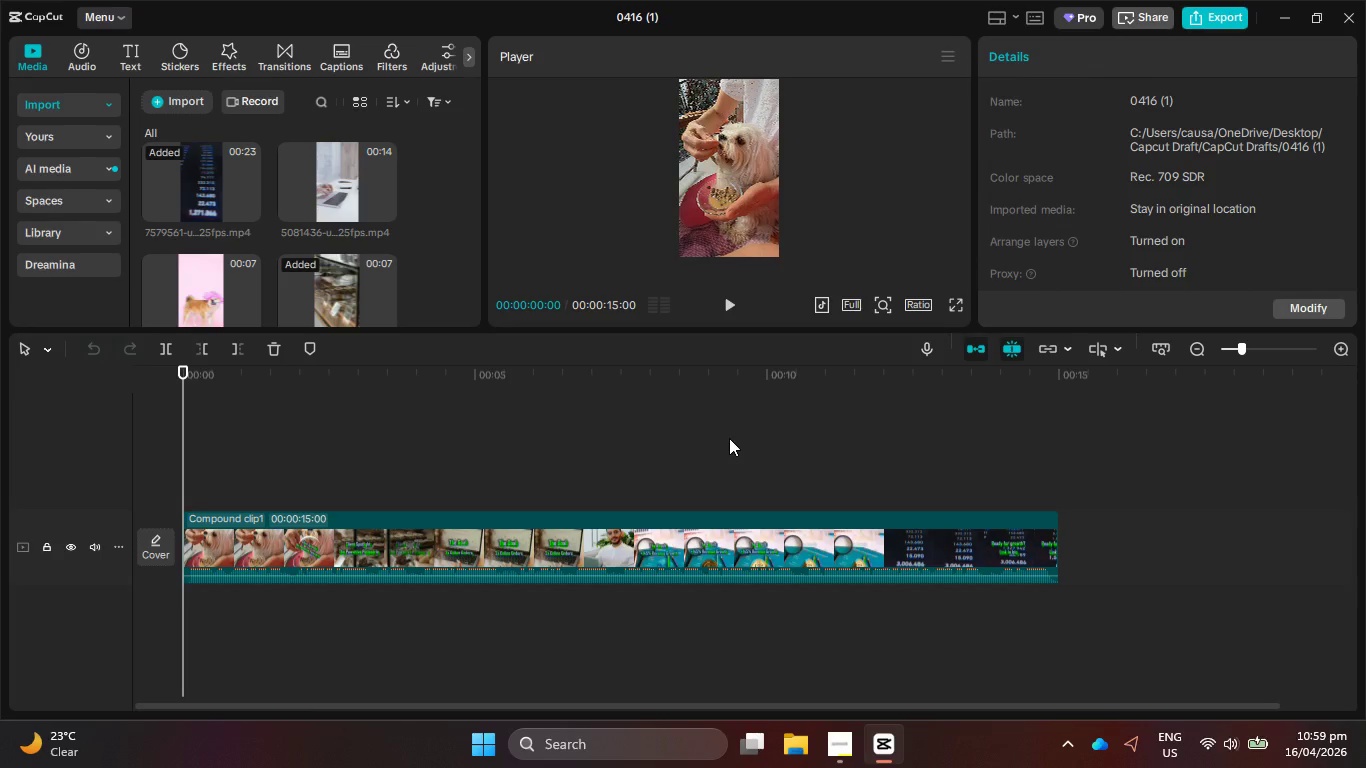 
left_click([1331, 478])
 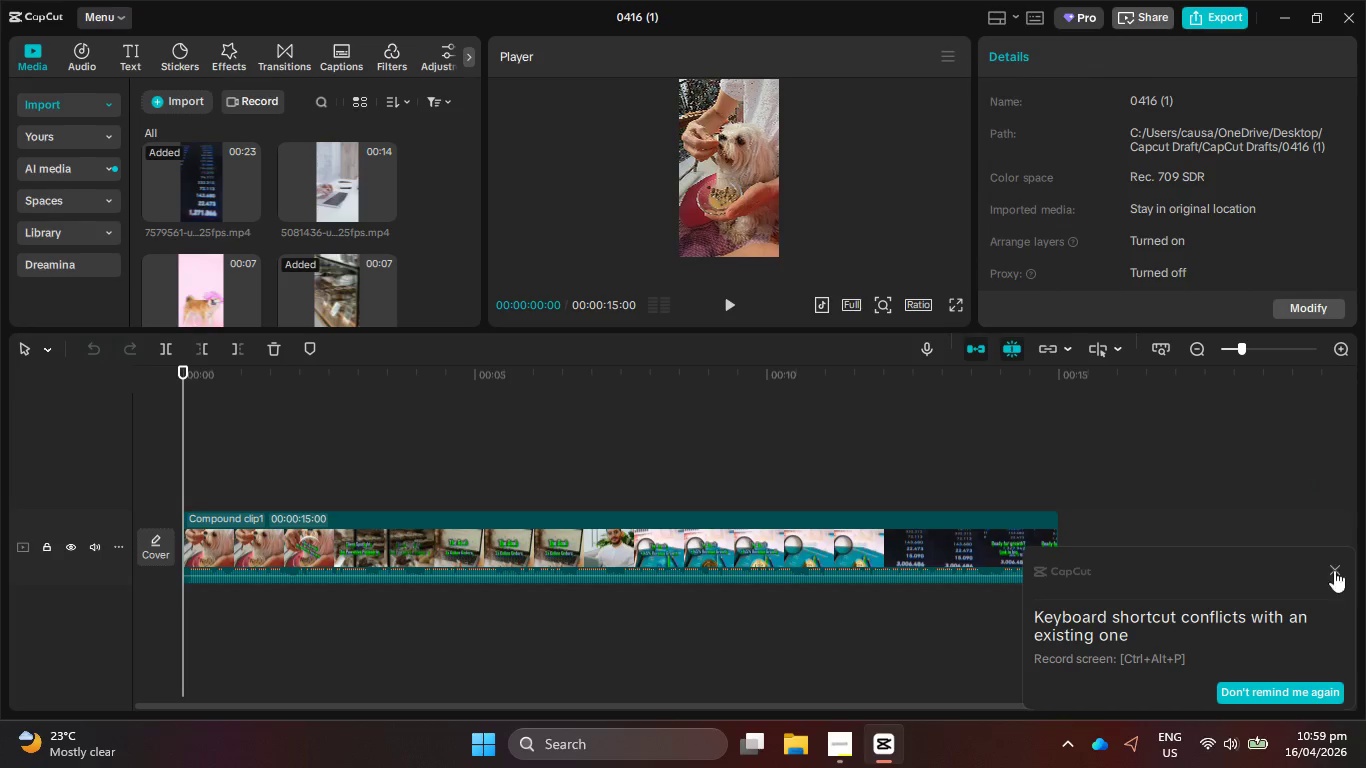 
left_click([1322, 693])
 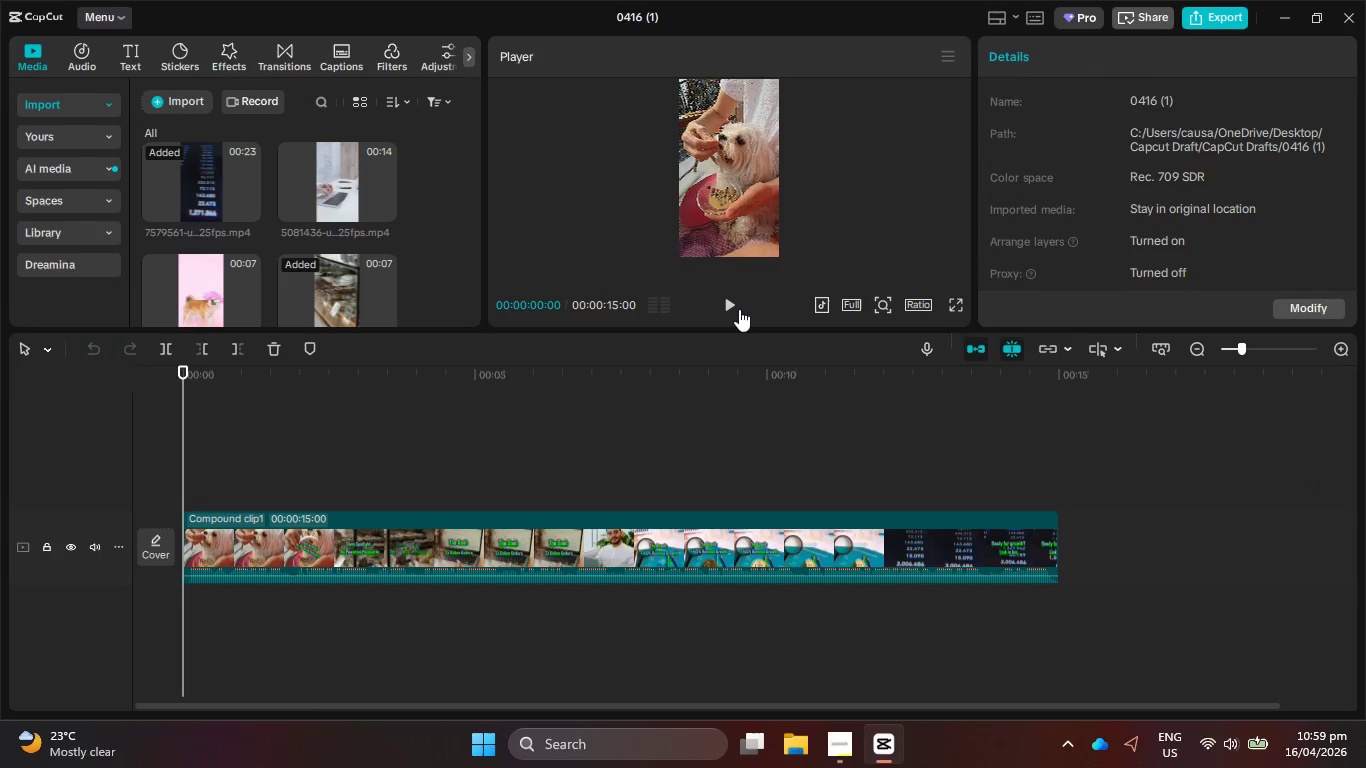 
left_click([730, 305])
 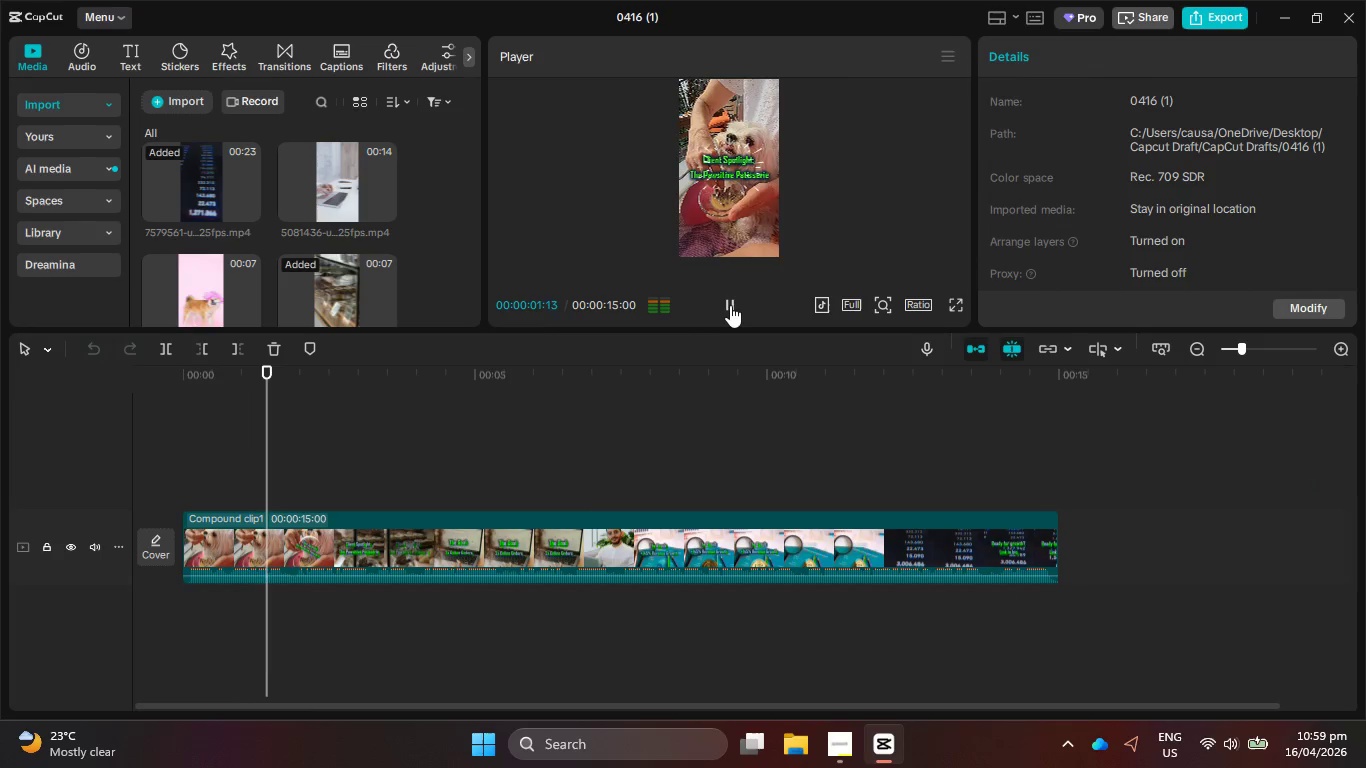 
left_click([730, 305])
 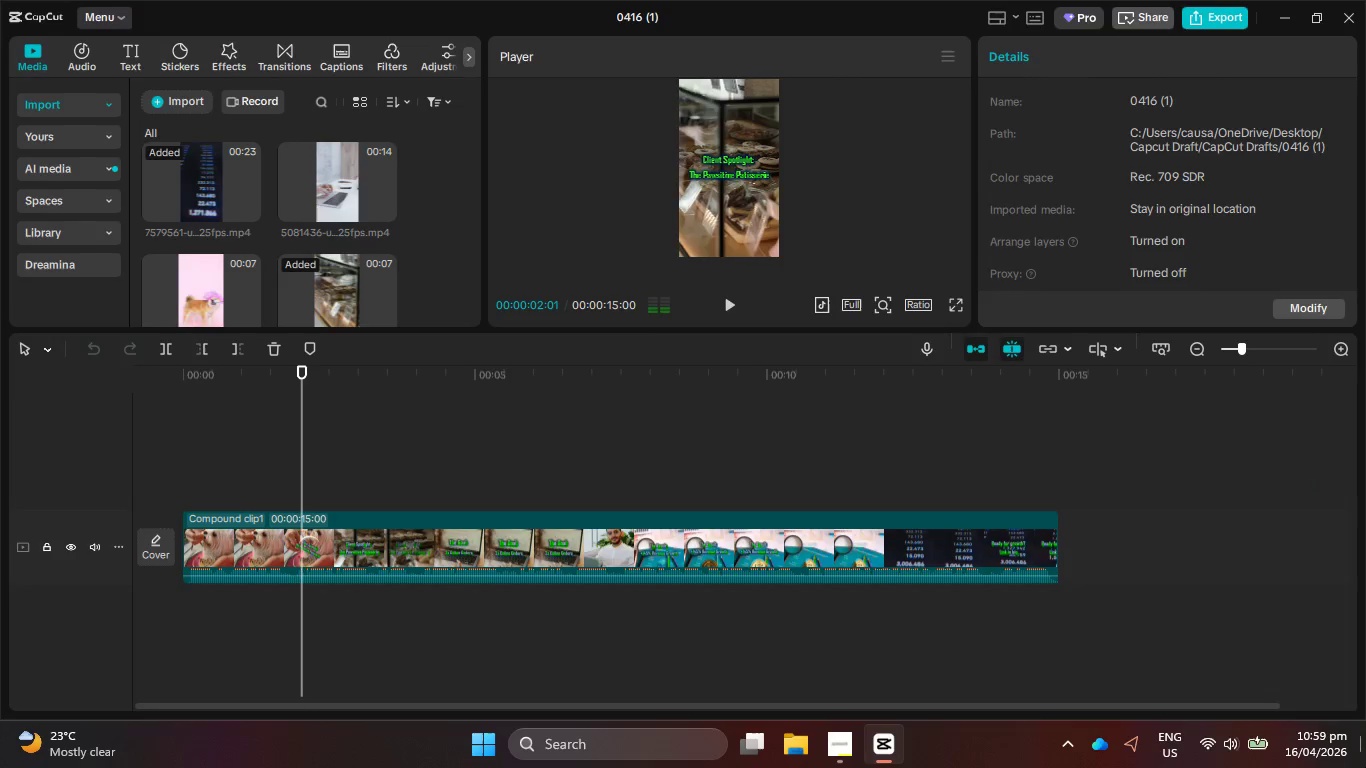 
double_click([1365, 767])
 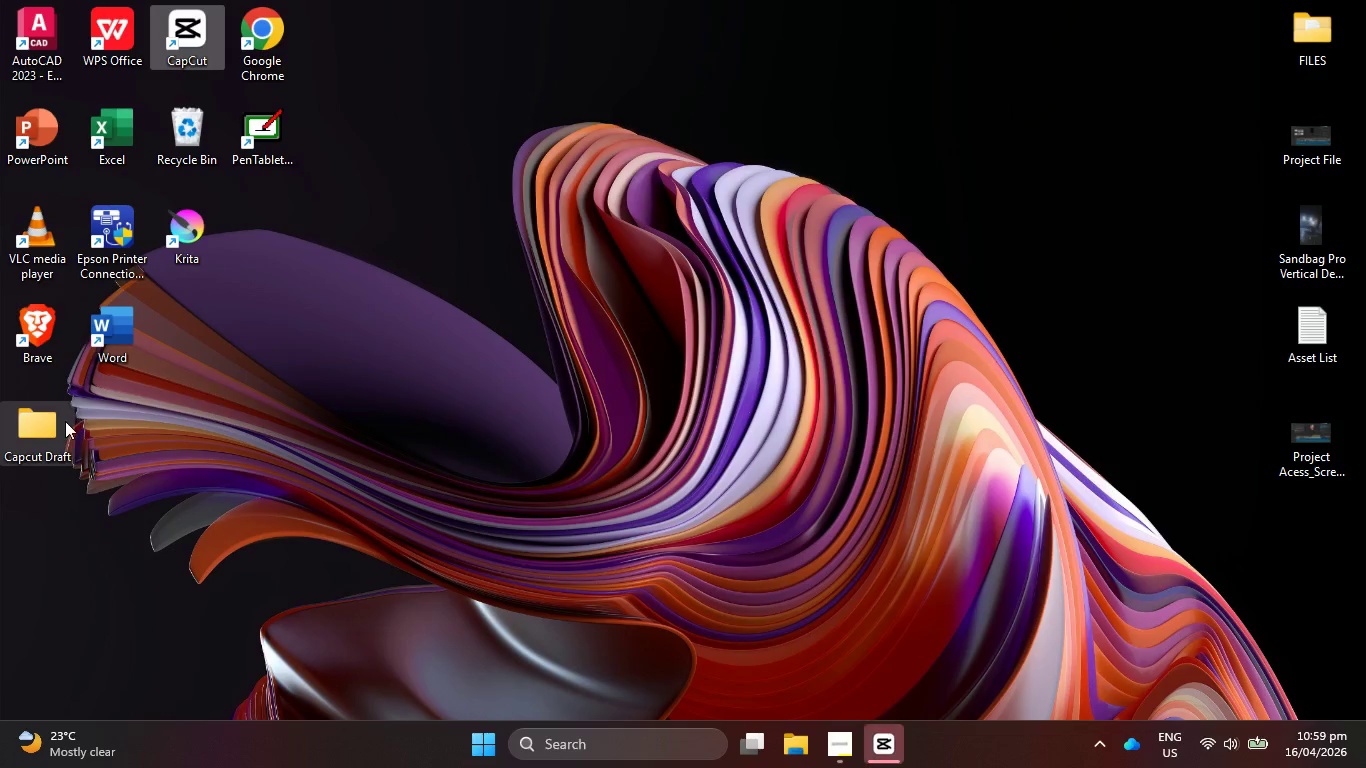 
double_click([65, 422])
 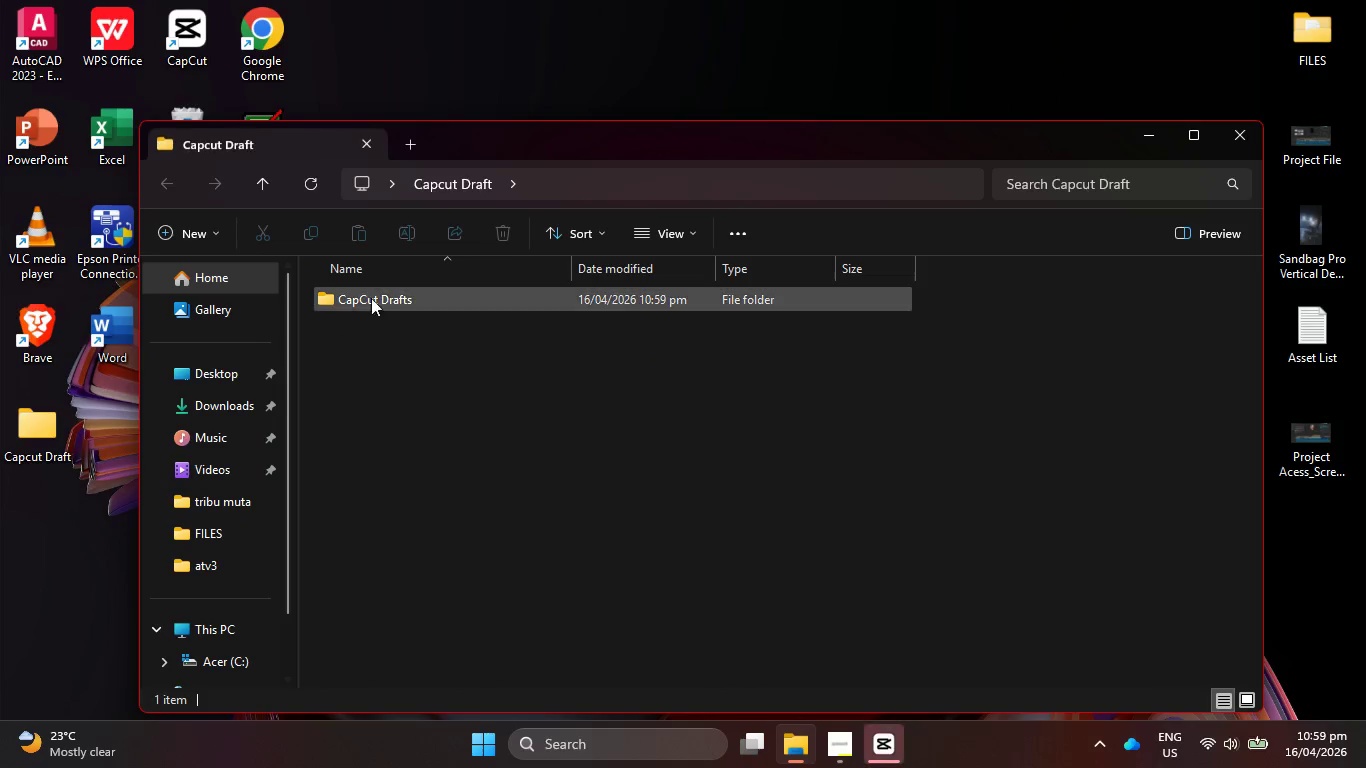 
double_click([374, 295])
 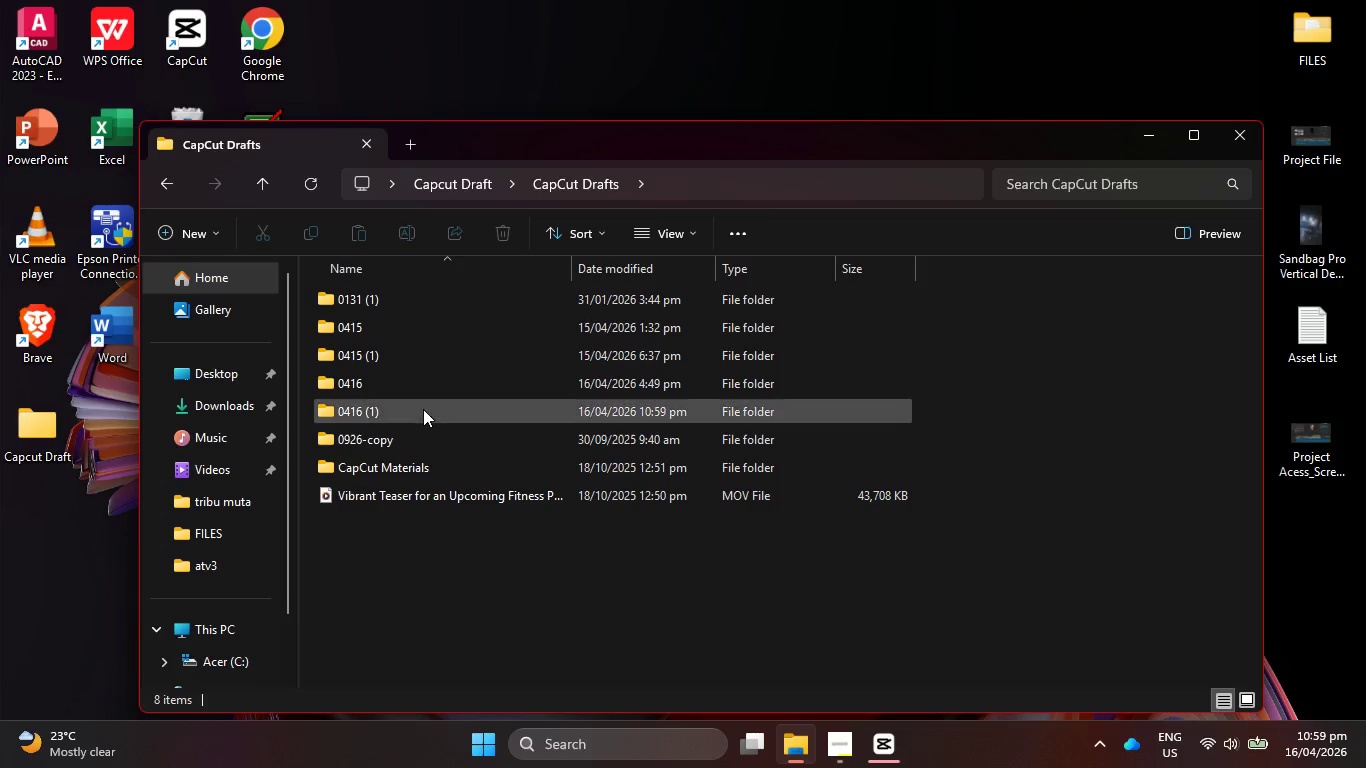 
double_click([423, 408])
 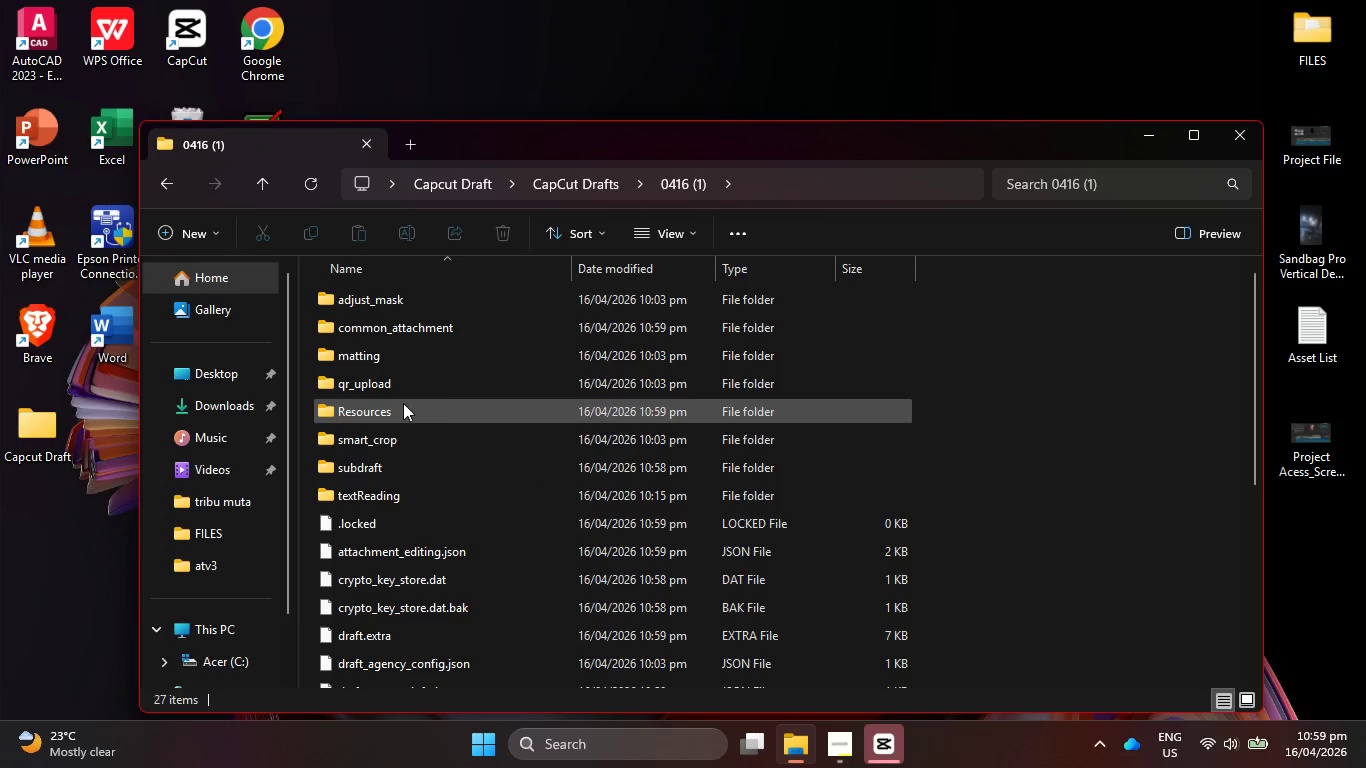 
left_click([402, 419])
 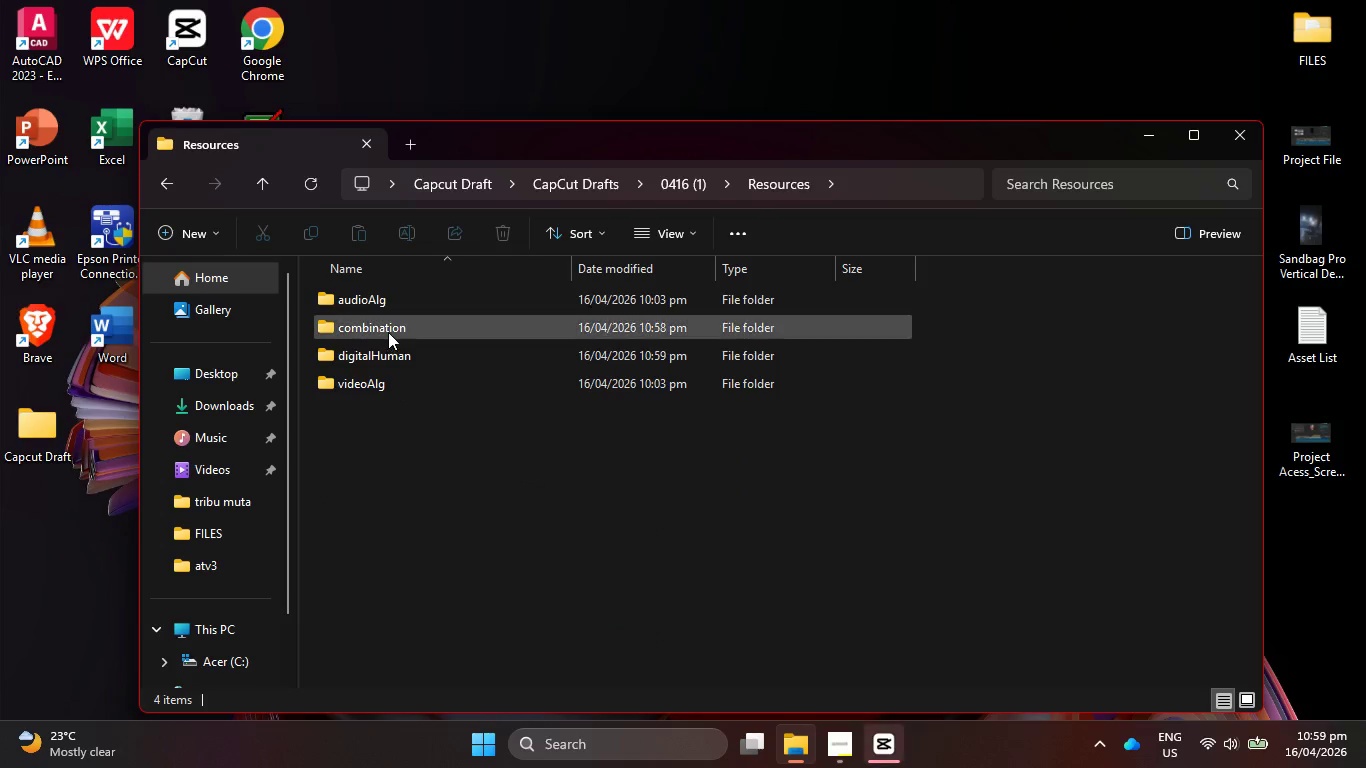 
double_click([388, 332])
 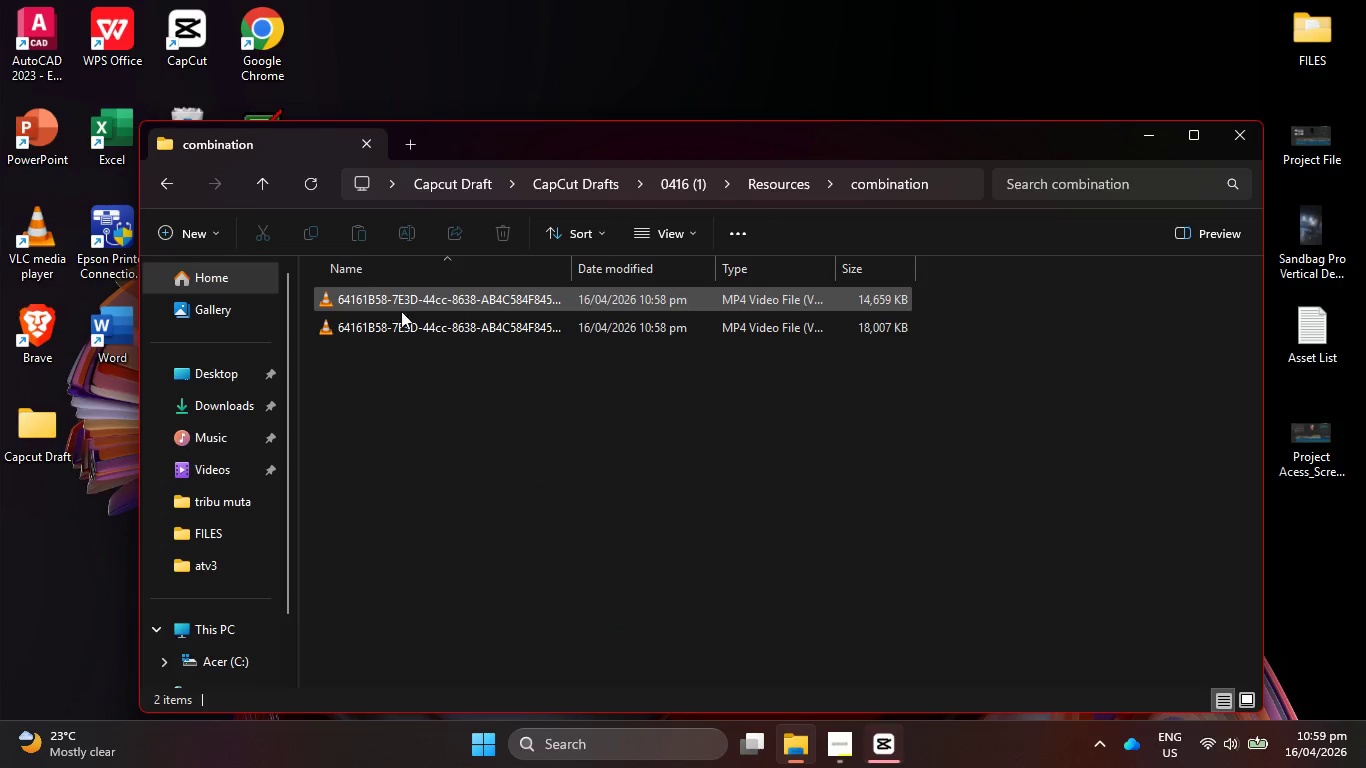 
left_click_drag(start_coordinate=[405, 302], to_coordinate=[640, 470])
 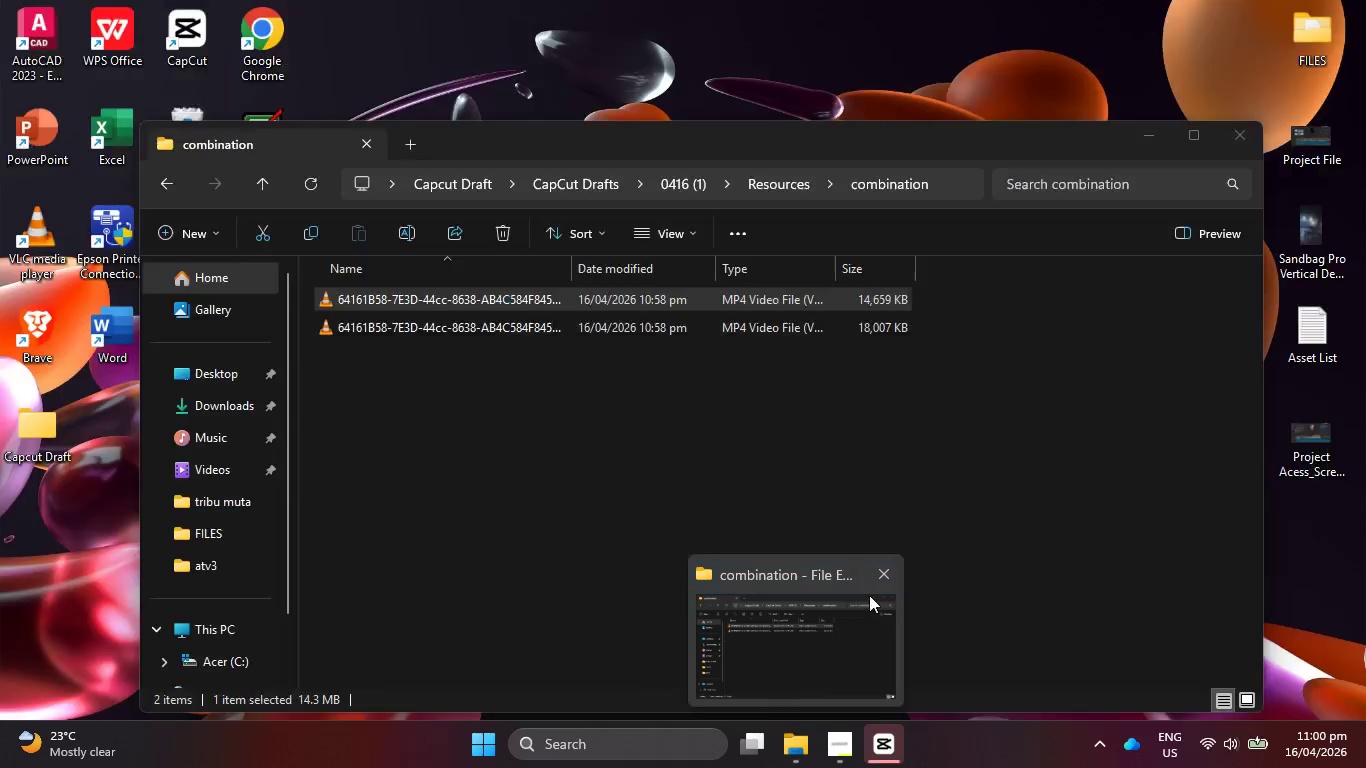 
left_click([878, 568])
 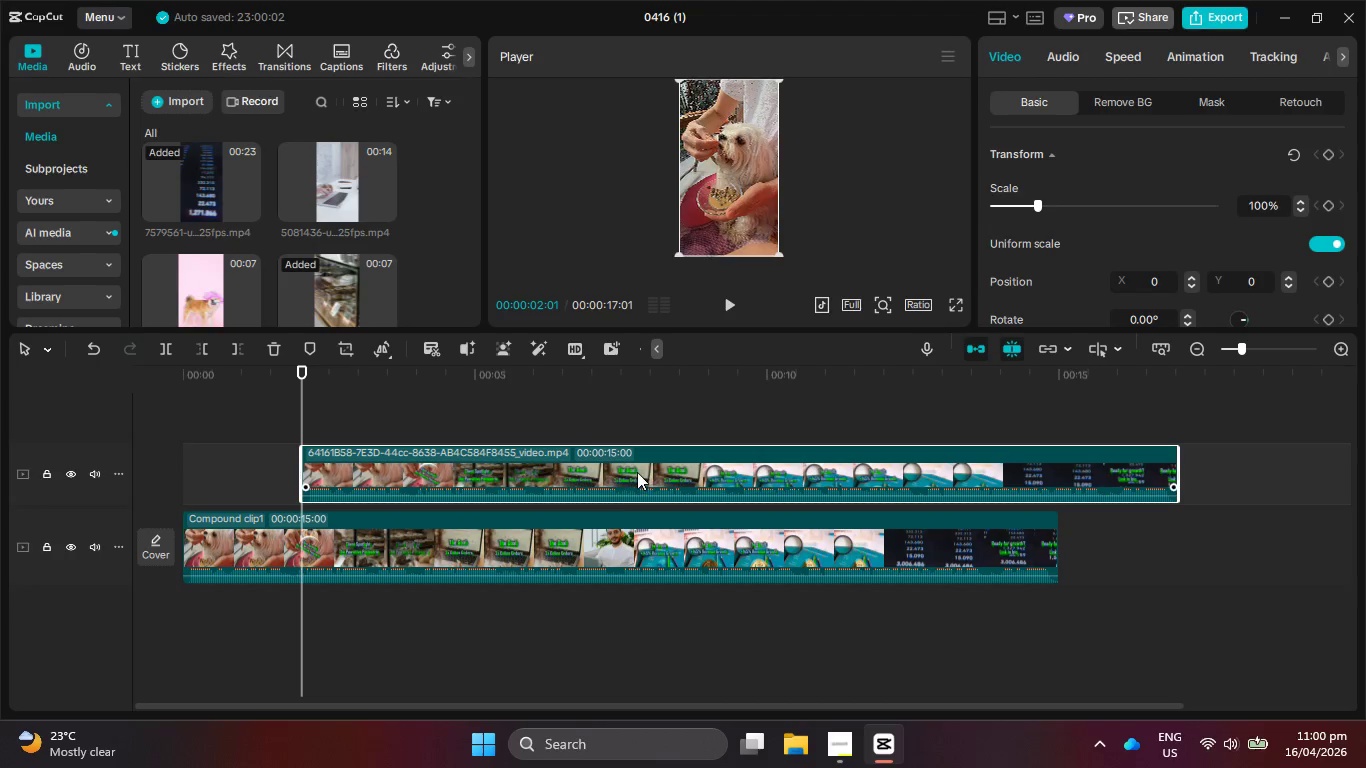 
left_click_drag(start_coordinate=[633, 470], to_coordinate=[497, 477])
 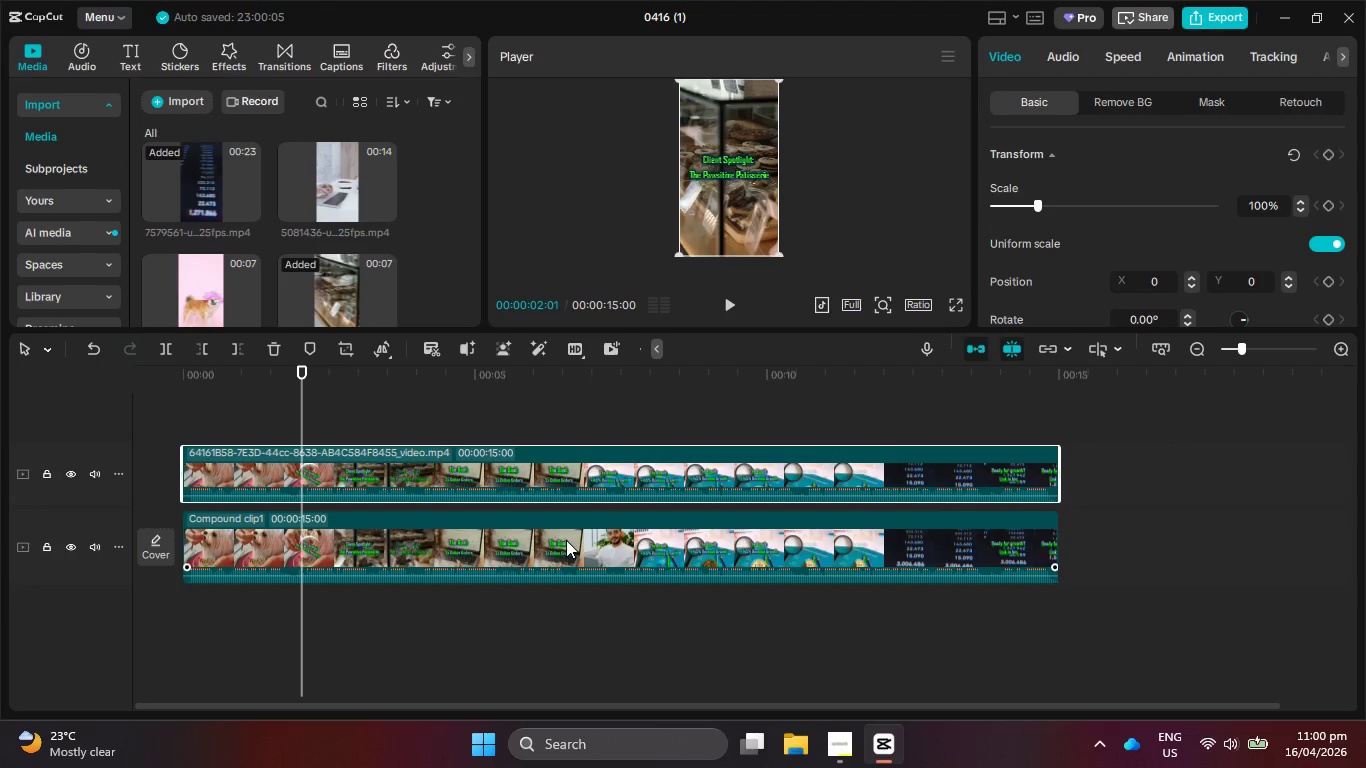 
left_click([566, 540])
 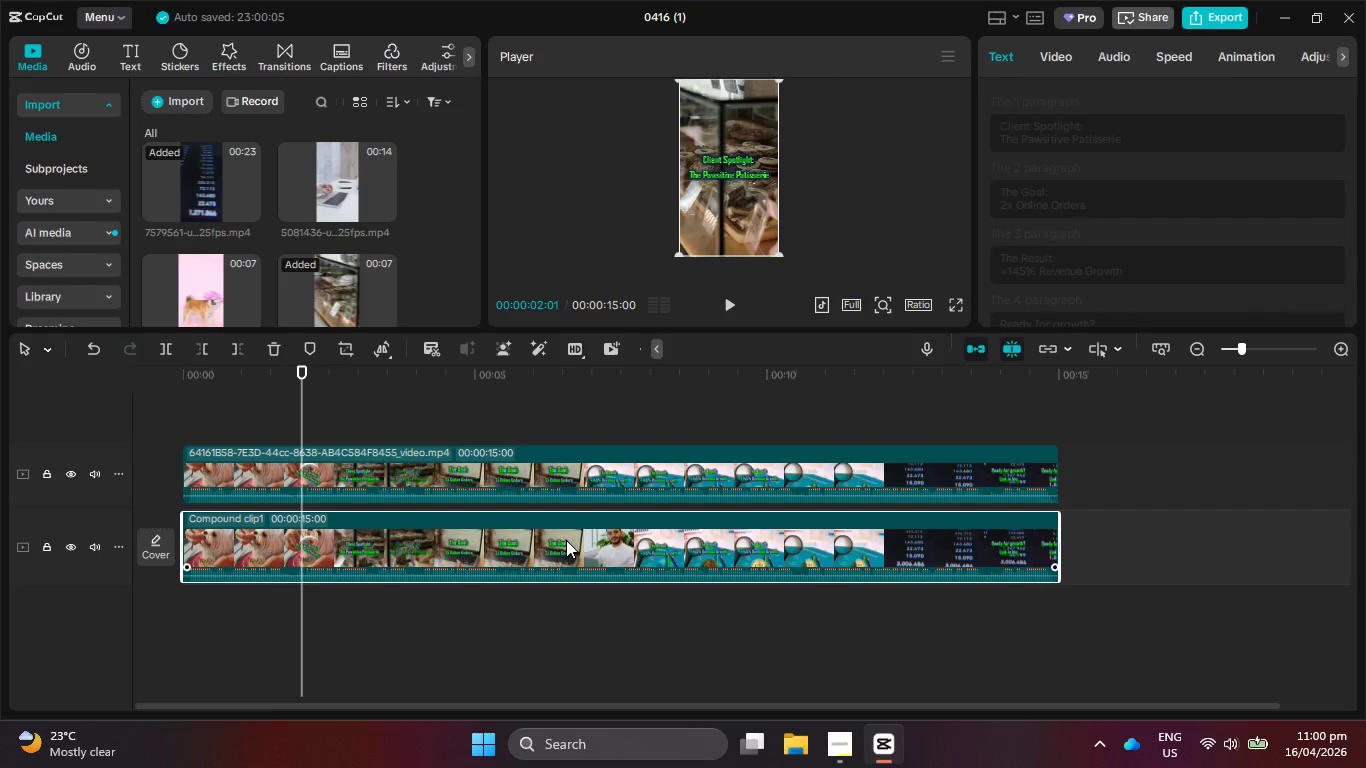 
key(Delete)
 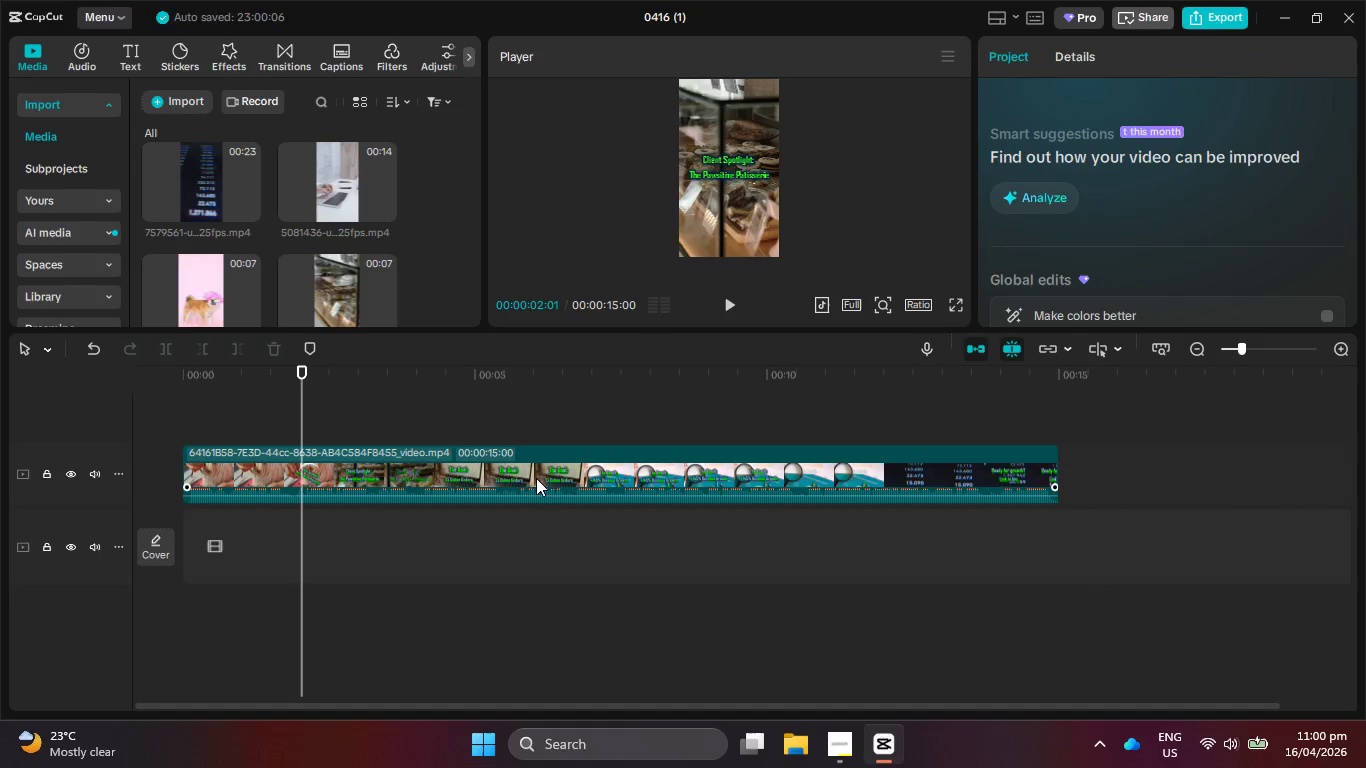 
left_click_drag(start_coordinate=[532, 479], to_coordinate=[505, 566])
 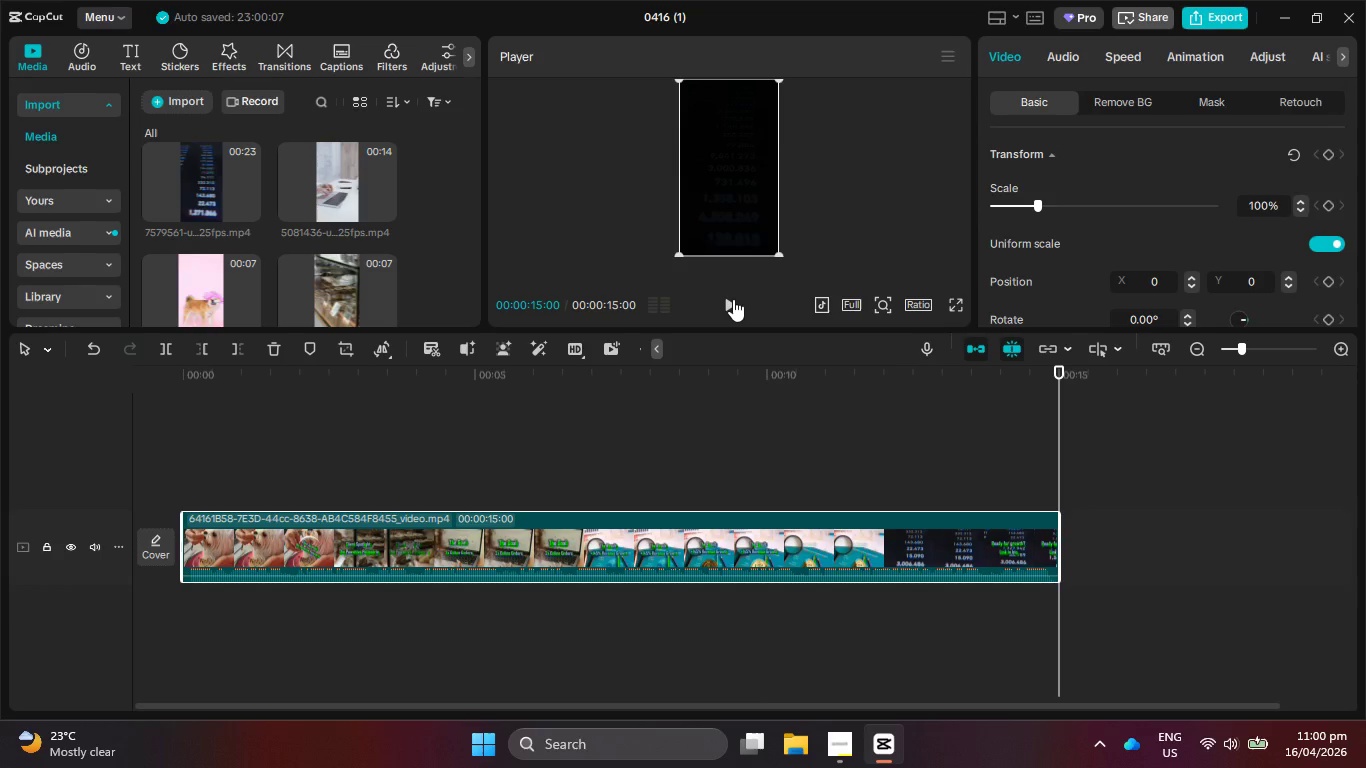 
wait(21.88)
 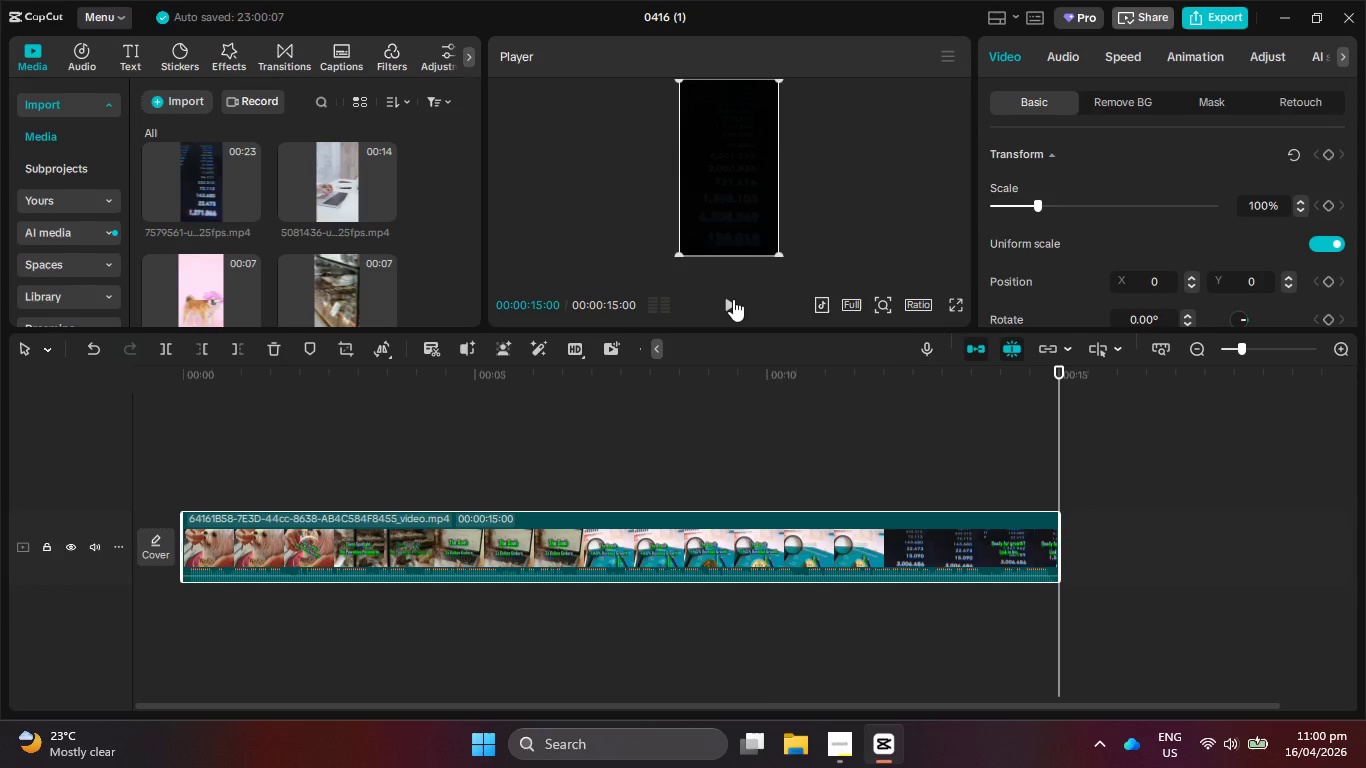 
scroll: coordinate [271, 197], scroll_direction: down, amount: 2.0
 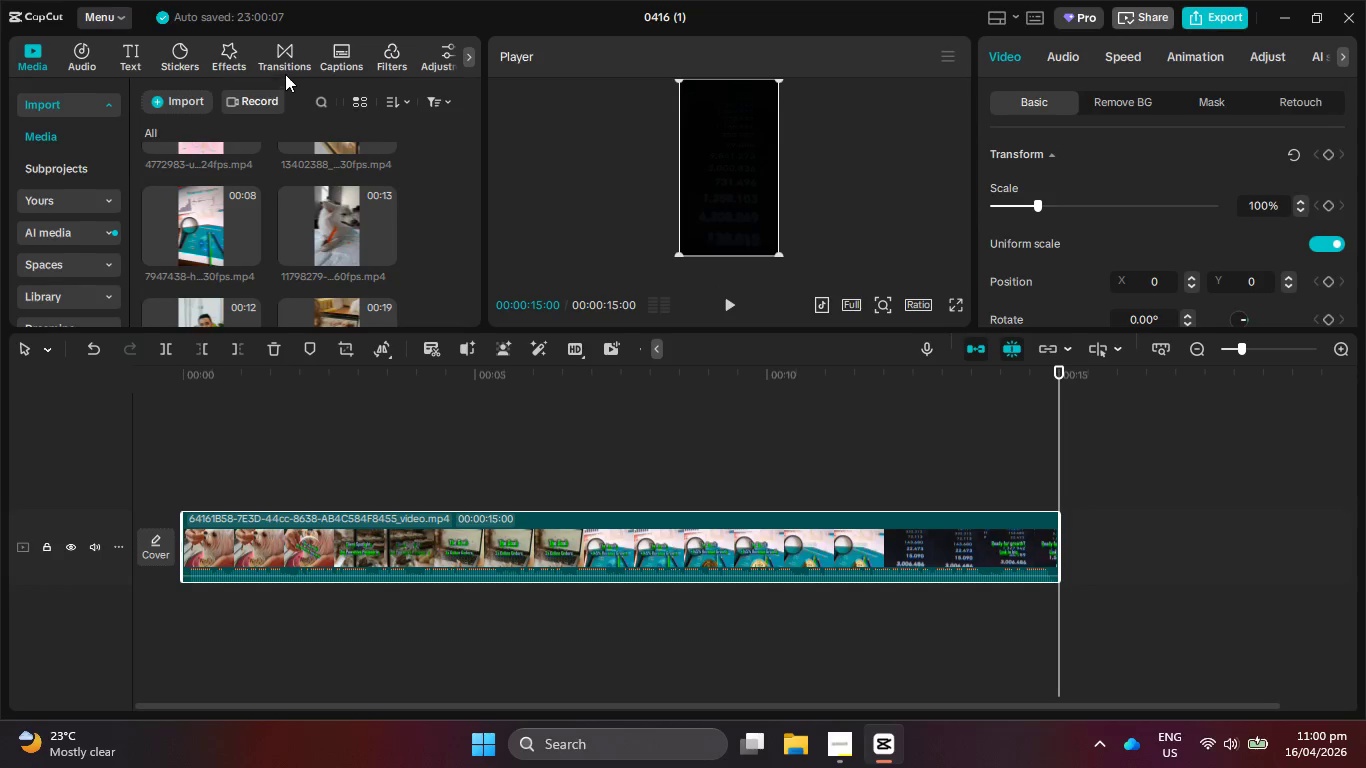 
left_click([242, 56])
 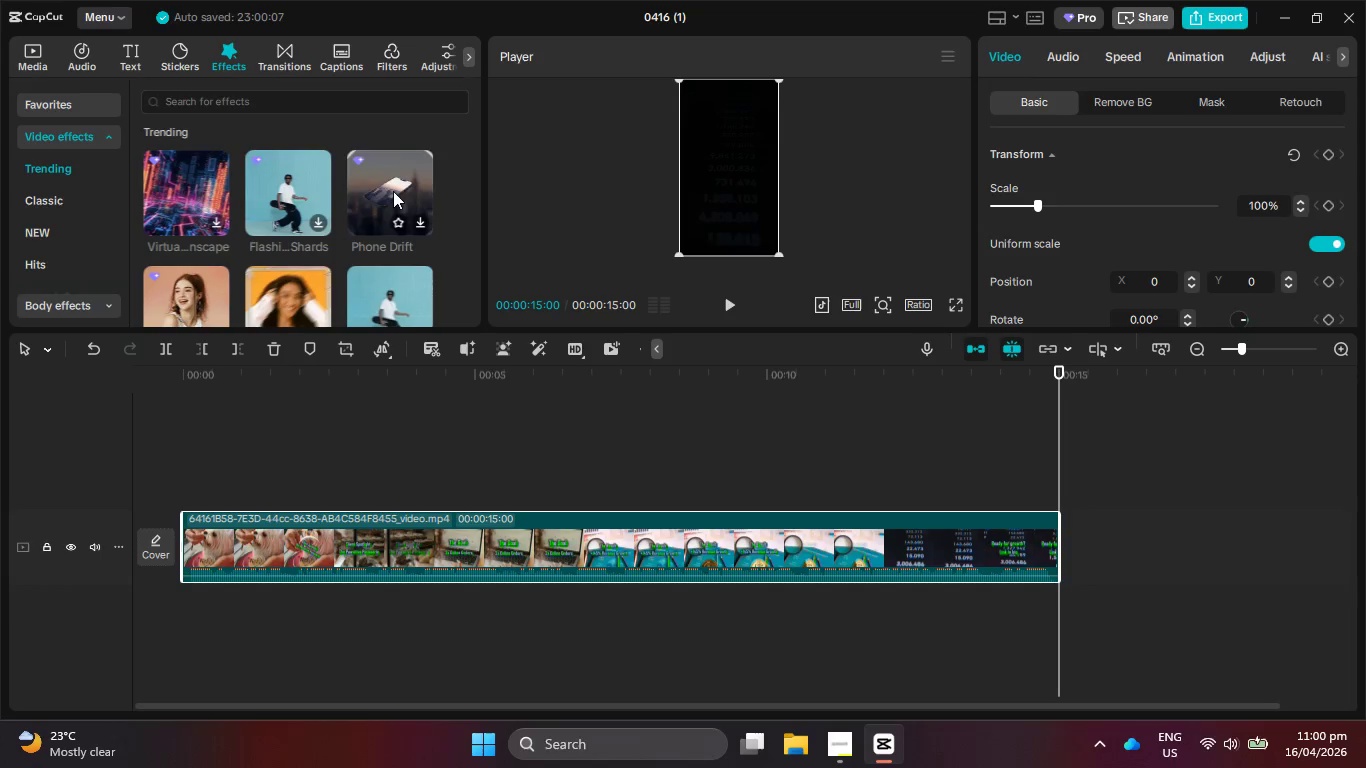 
wait(11.06)
 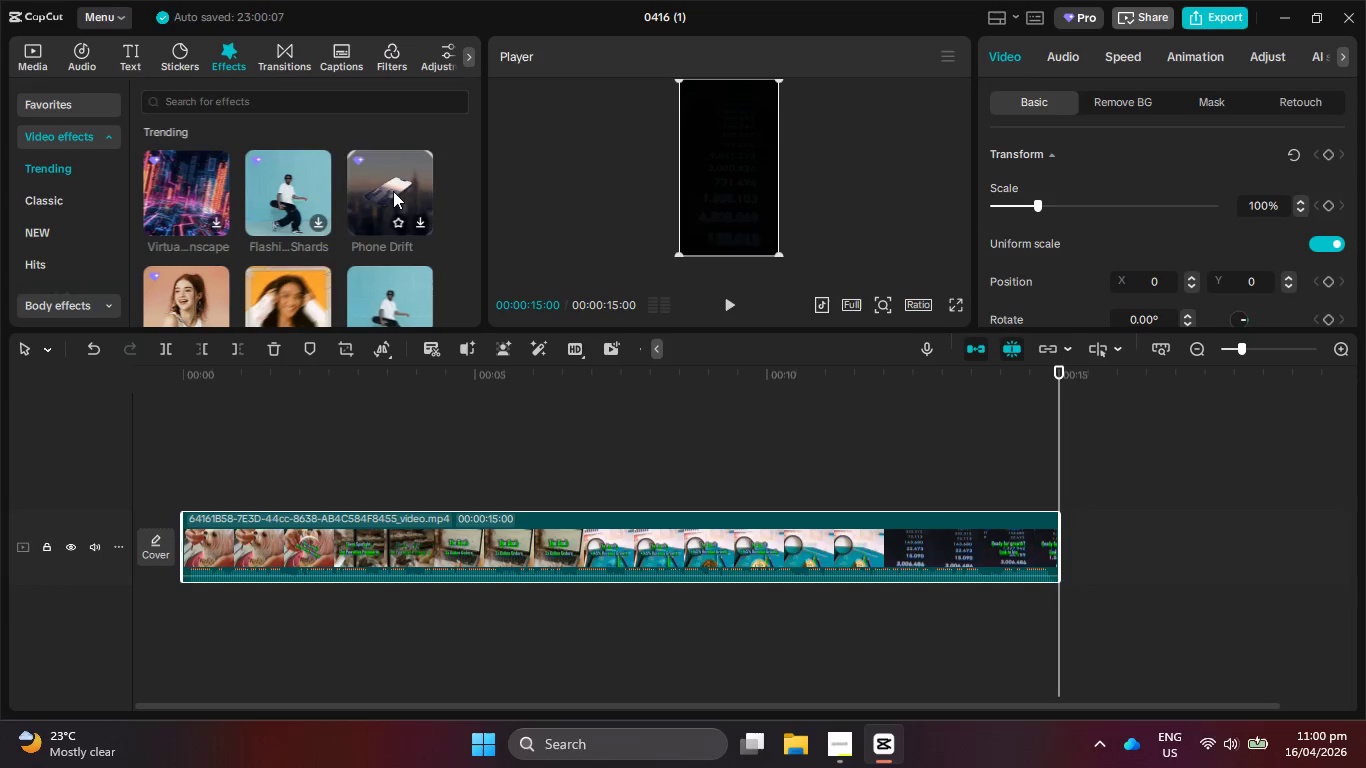 
scroll: coordinate [393, 191], scroll_direction: down, amount: 4.0
 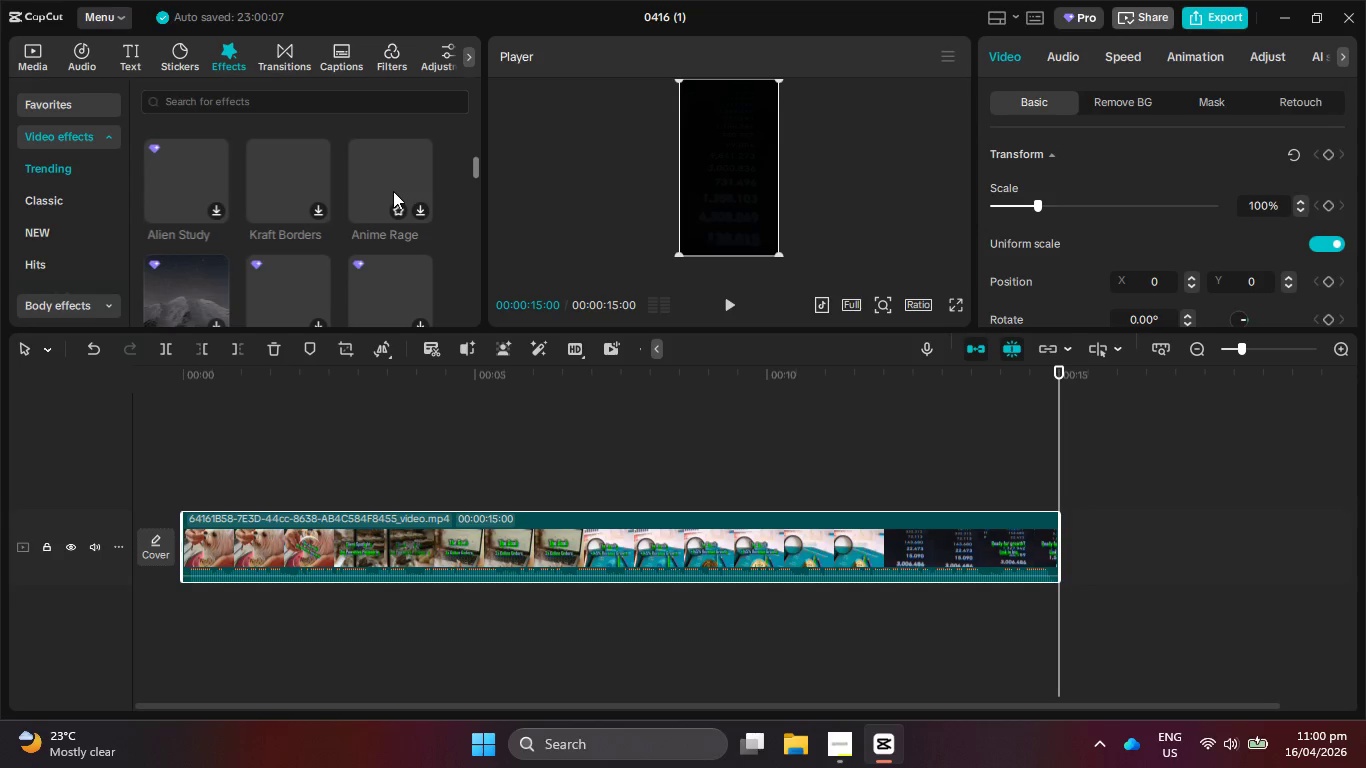 
scroll: coordinate [394, 191], scroll_direction: up, amount: 10.0
 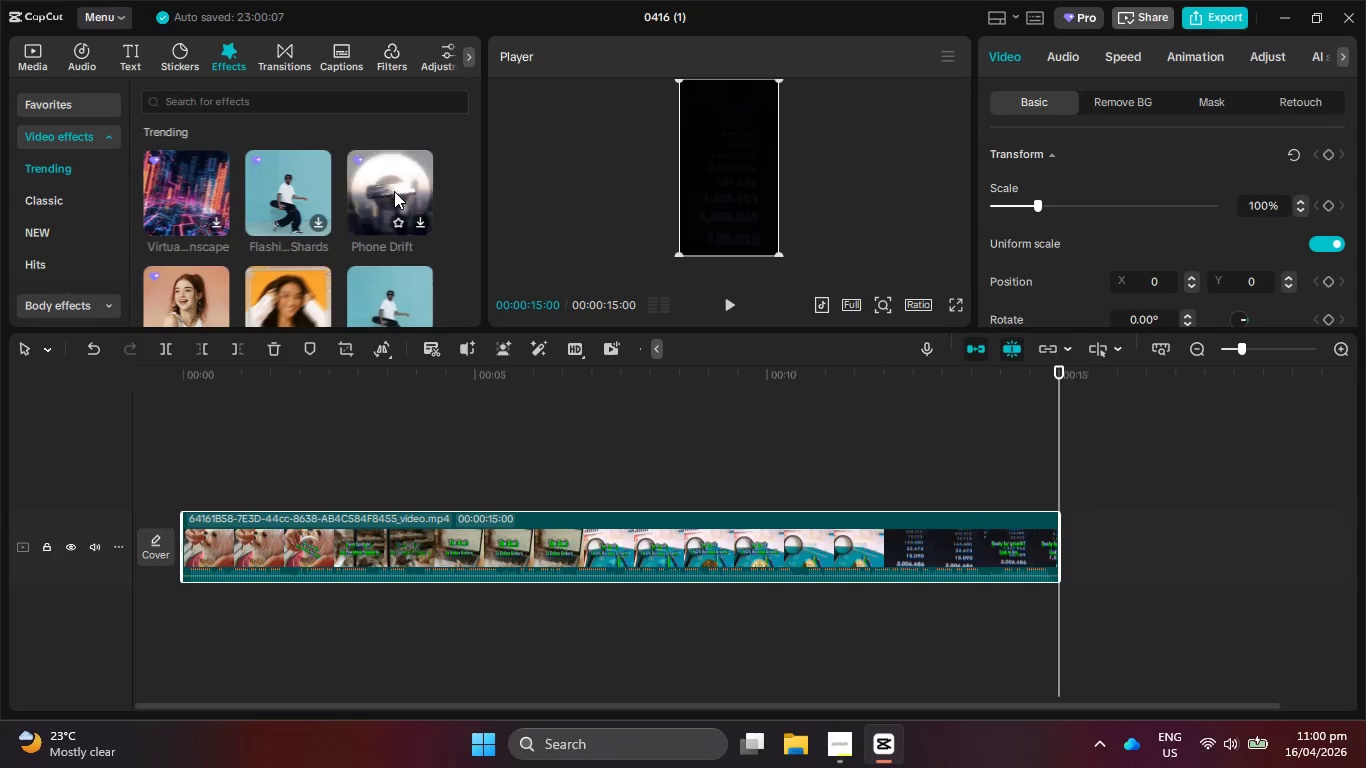 
scroll: coordinate [395, 191], scroll_direction: down, amount: 3.0
 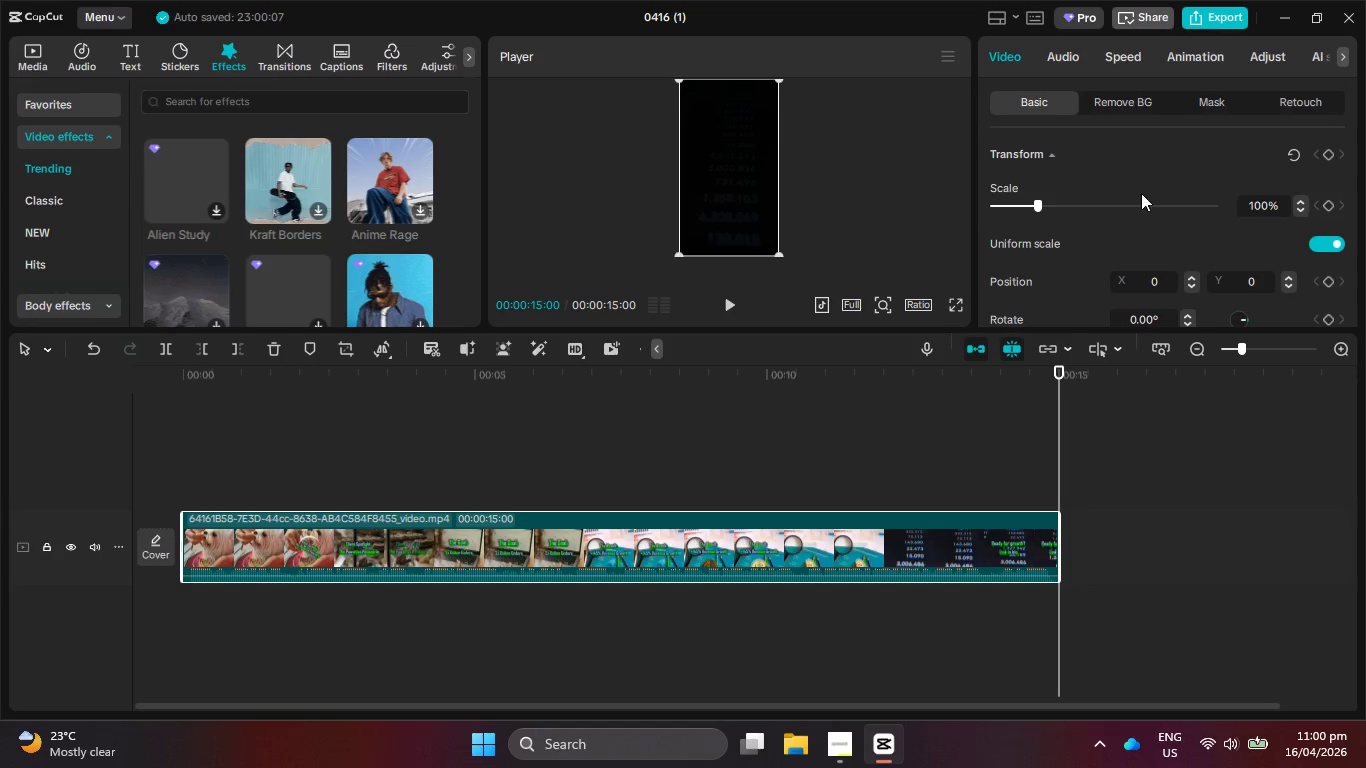 
left_click([1136, 109])
 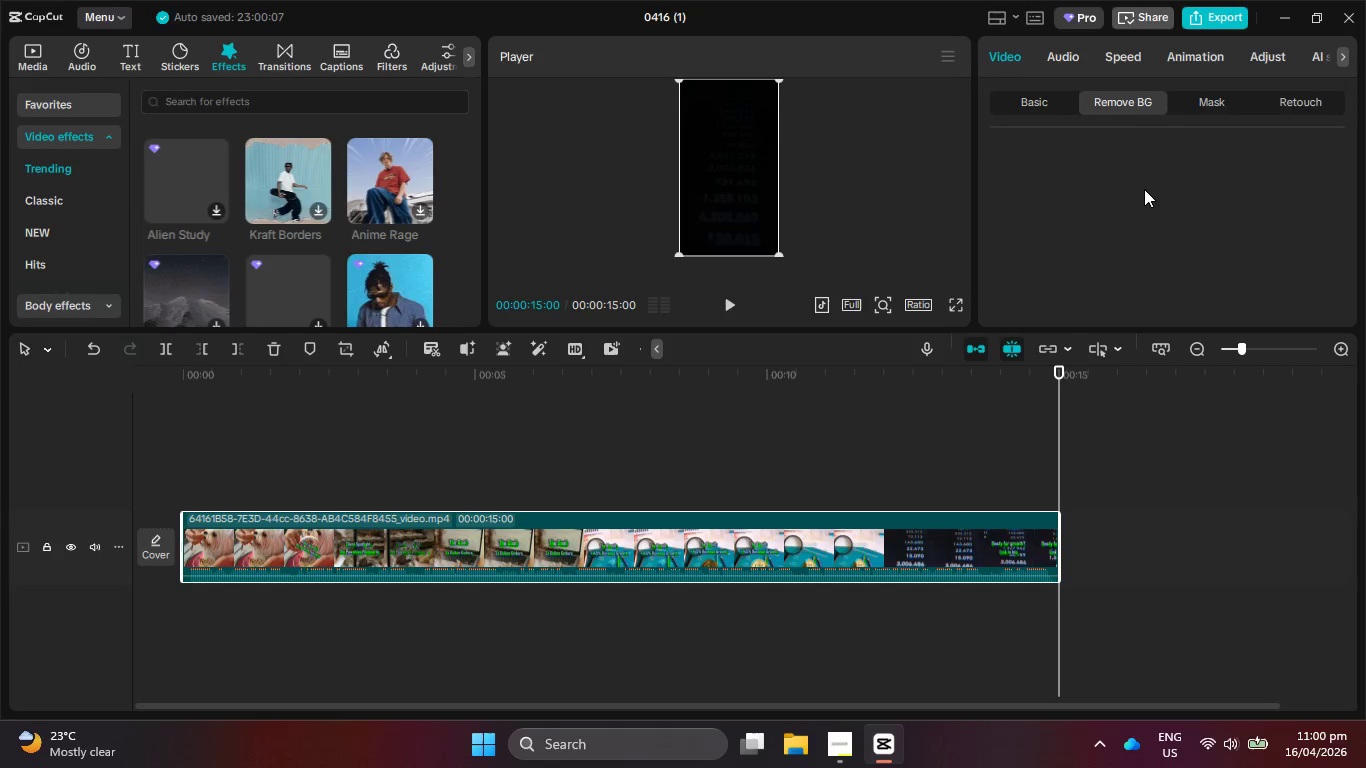 
scroll: coordinate [1144, 189], scroll_direction: down, amount: 2.0
 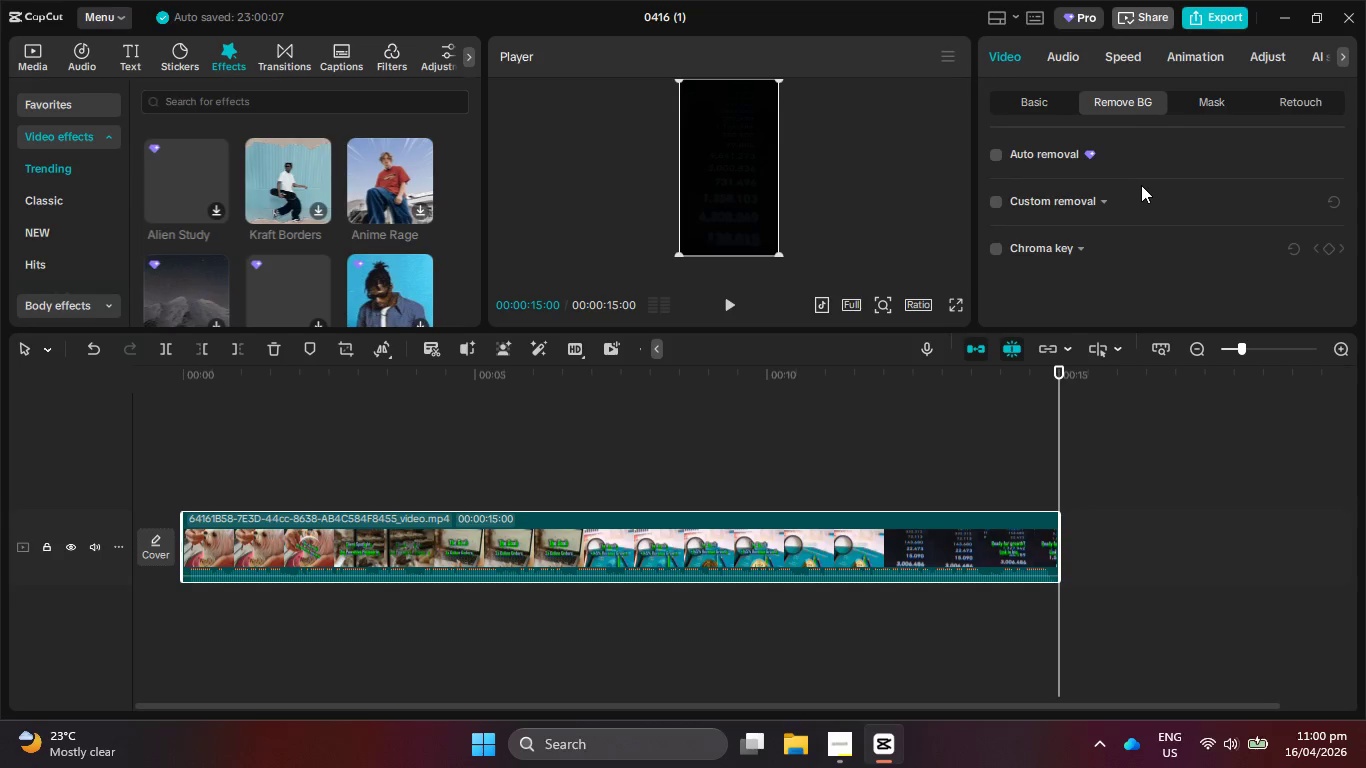 
left_click([1041, 100])
 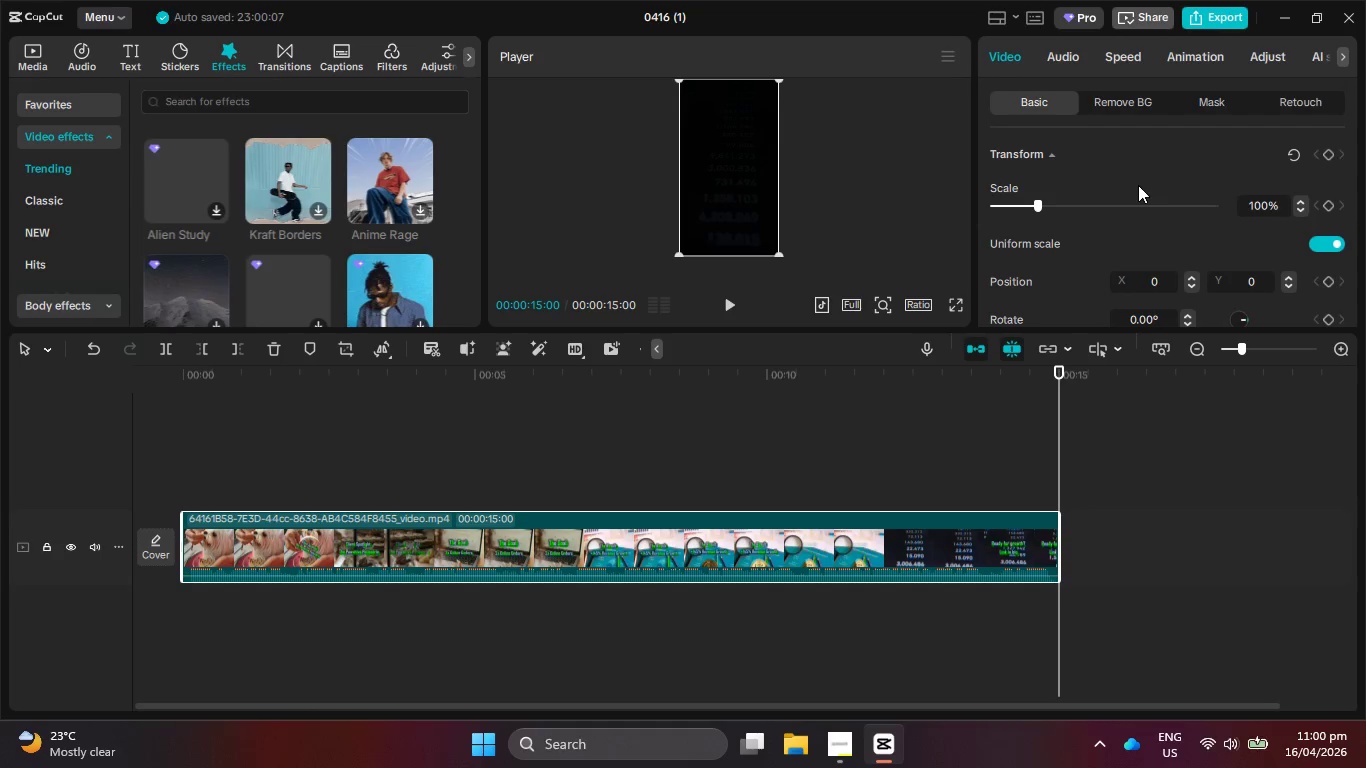 
scroll: coordinate [1138, 185], scroll_direction: down, amount: 4.0
 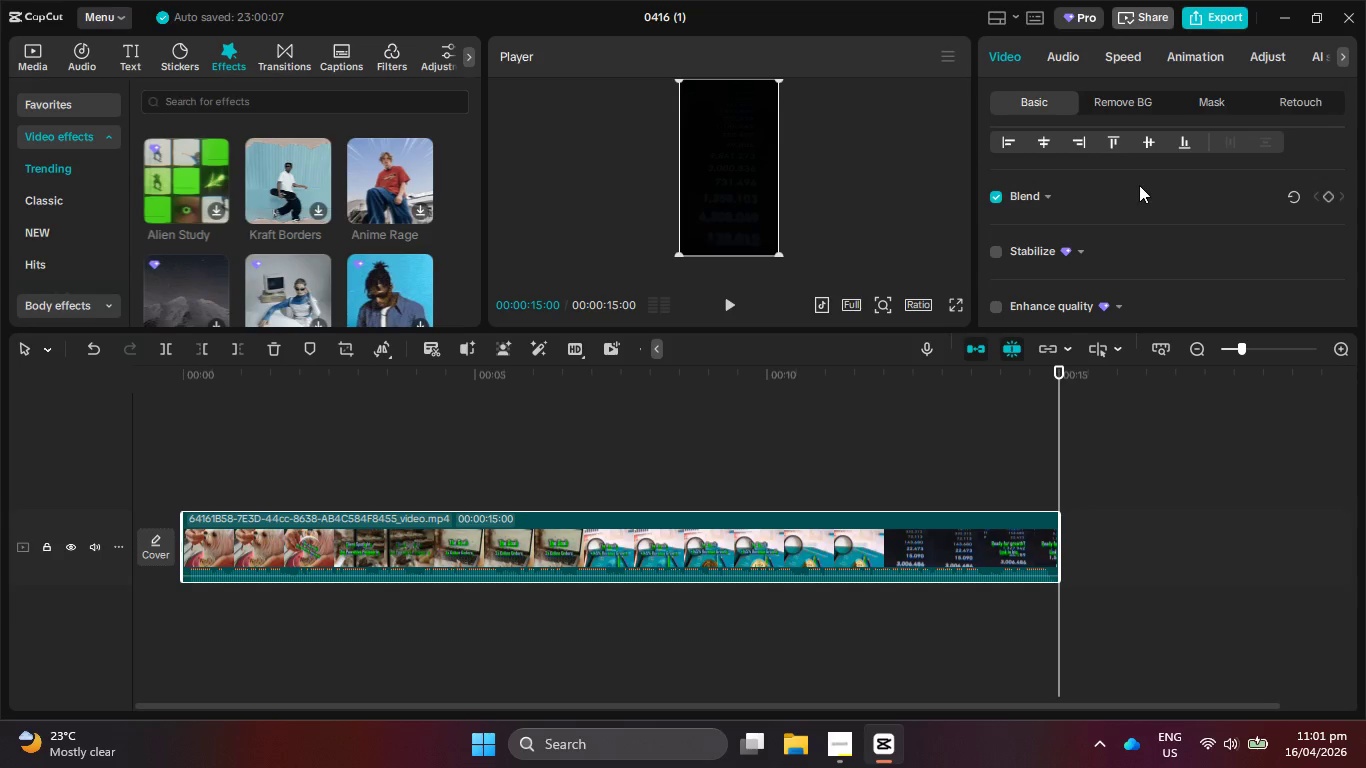 
wait(5.43)
 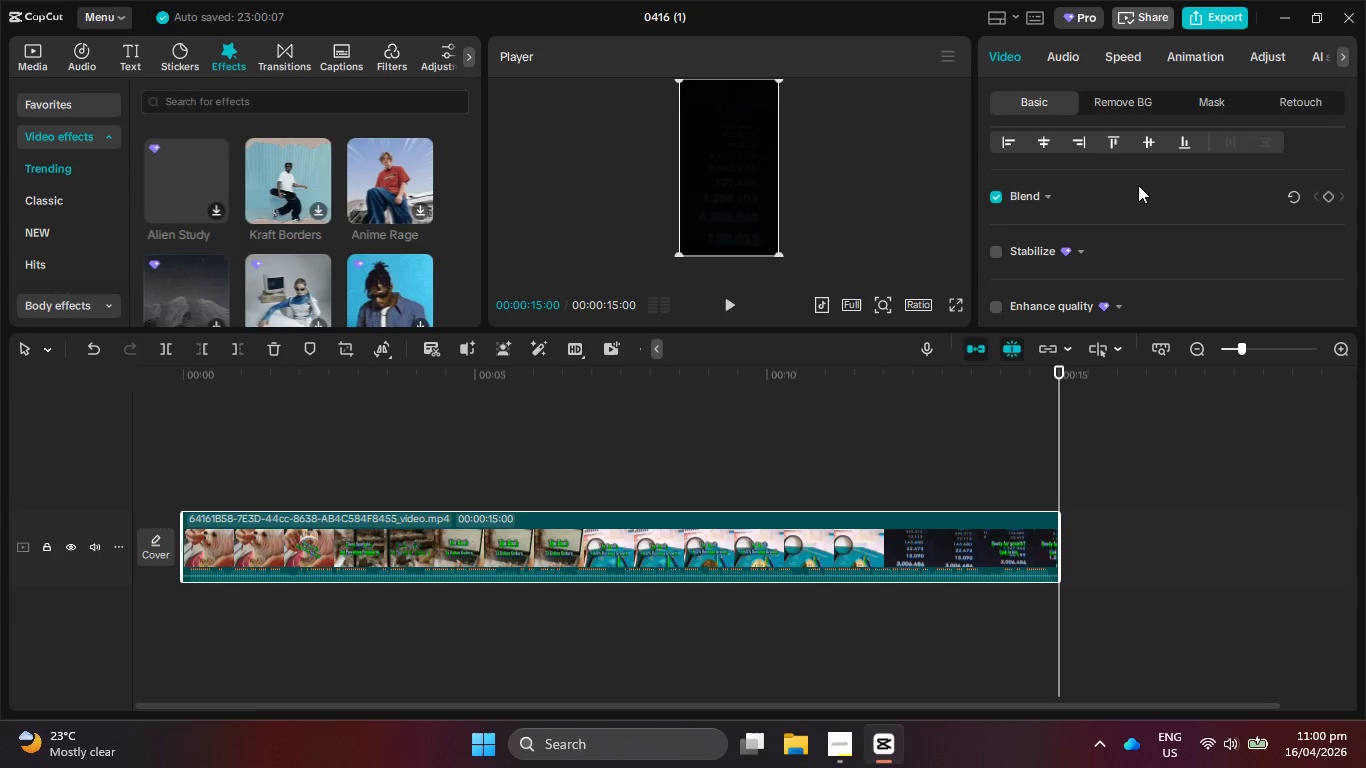 
scroll: coordinate [50, 206], scroll_direction: down, amount: 5.0
 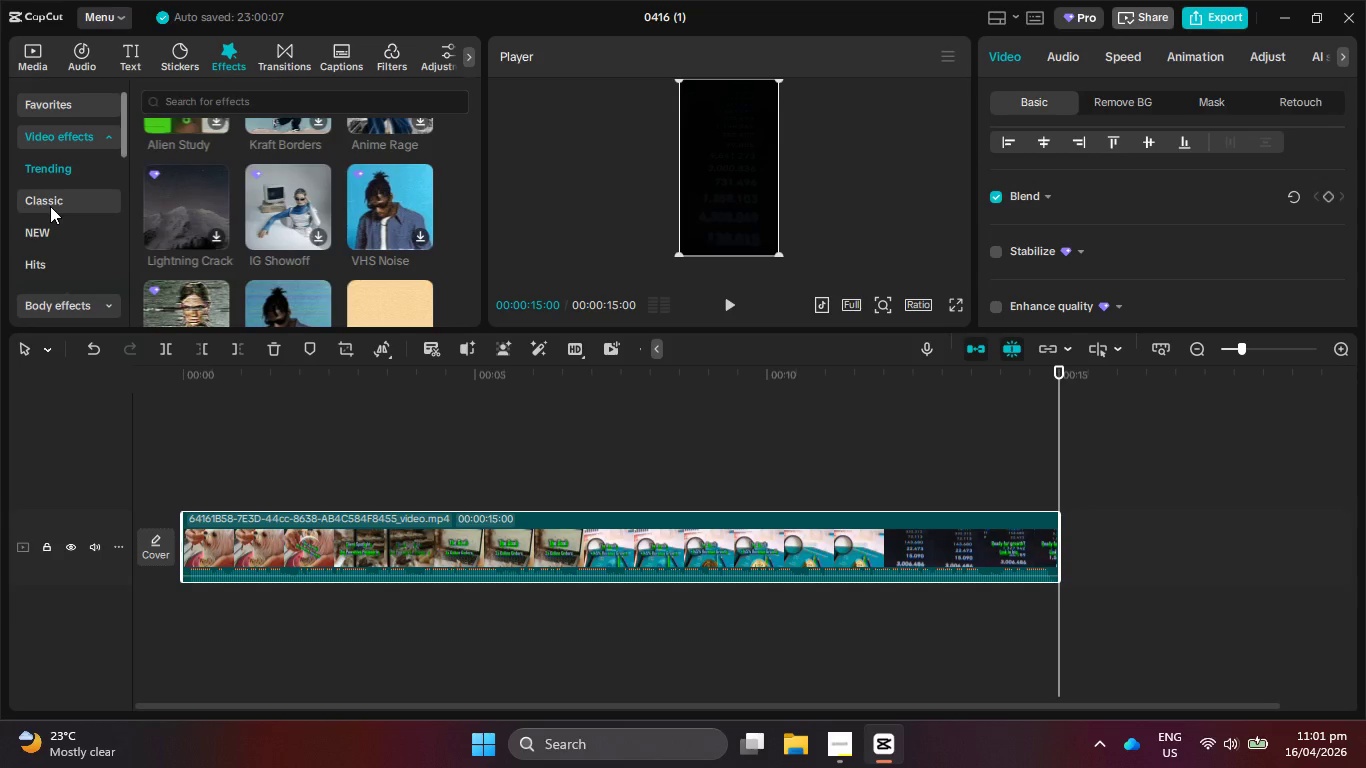 
left_click([50, 206])
 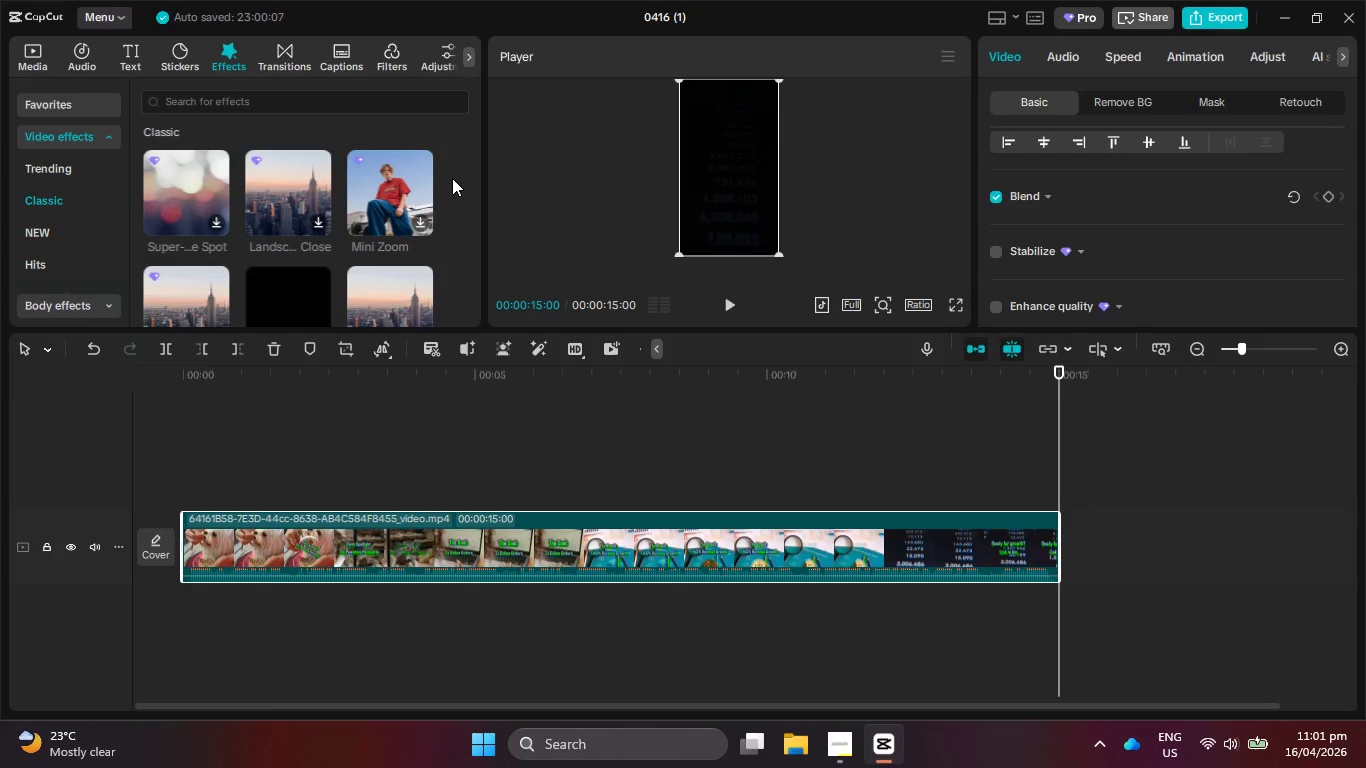 
scroll: coordinate [405, 176], scroll_direction: down, amount: 4.0
 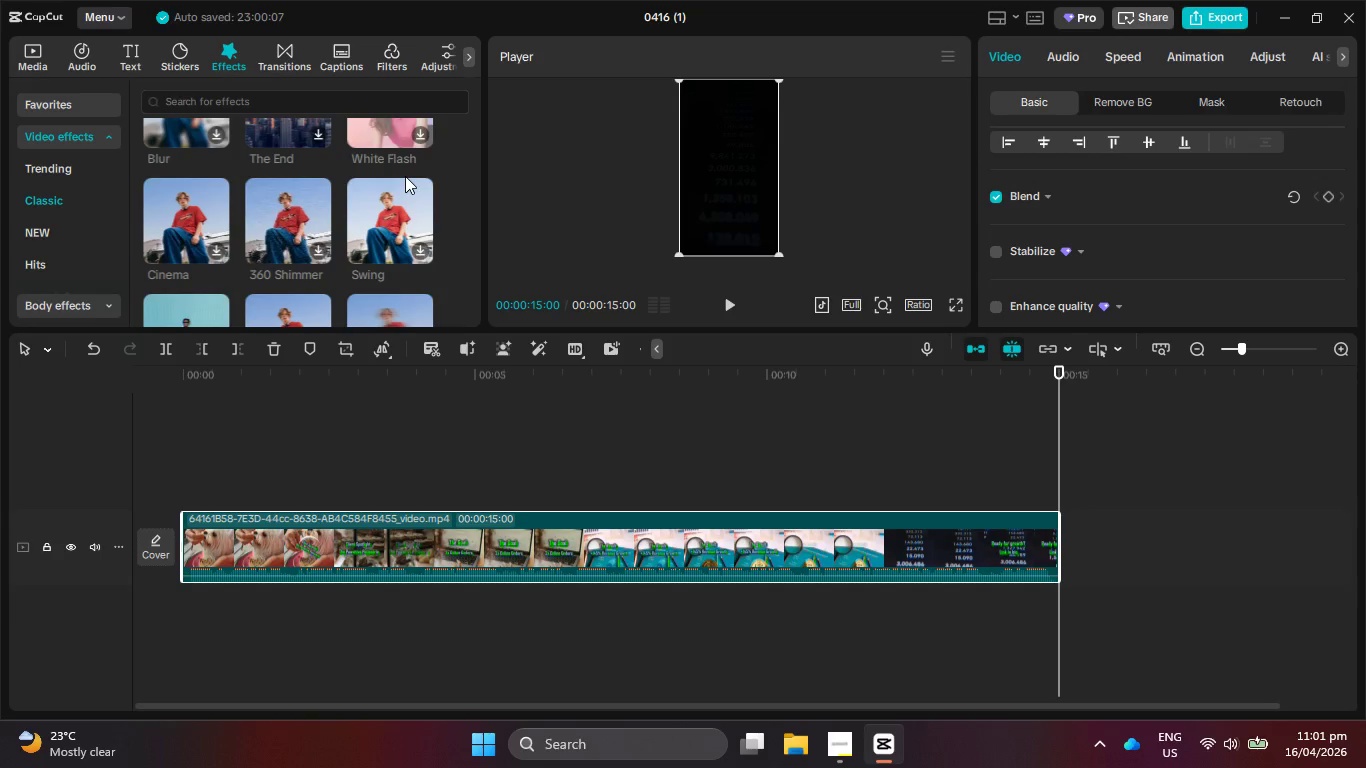 
wait(5.12)
 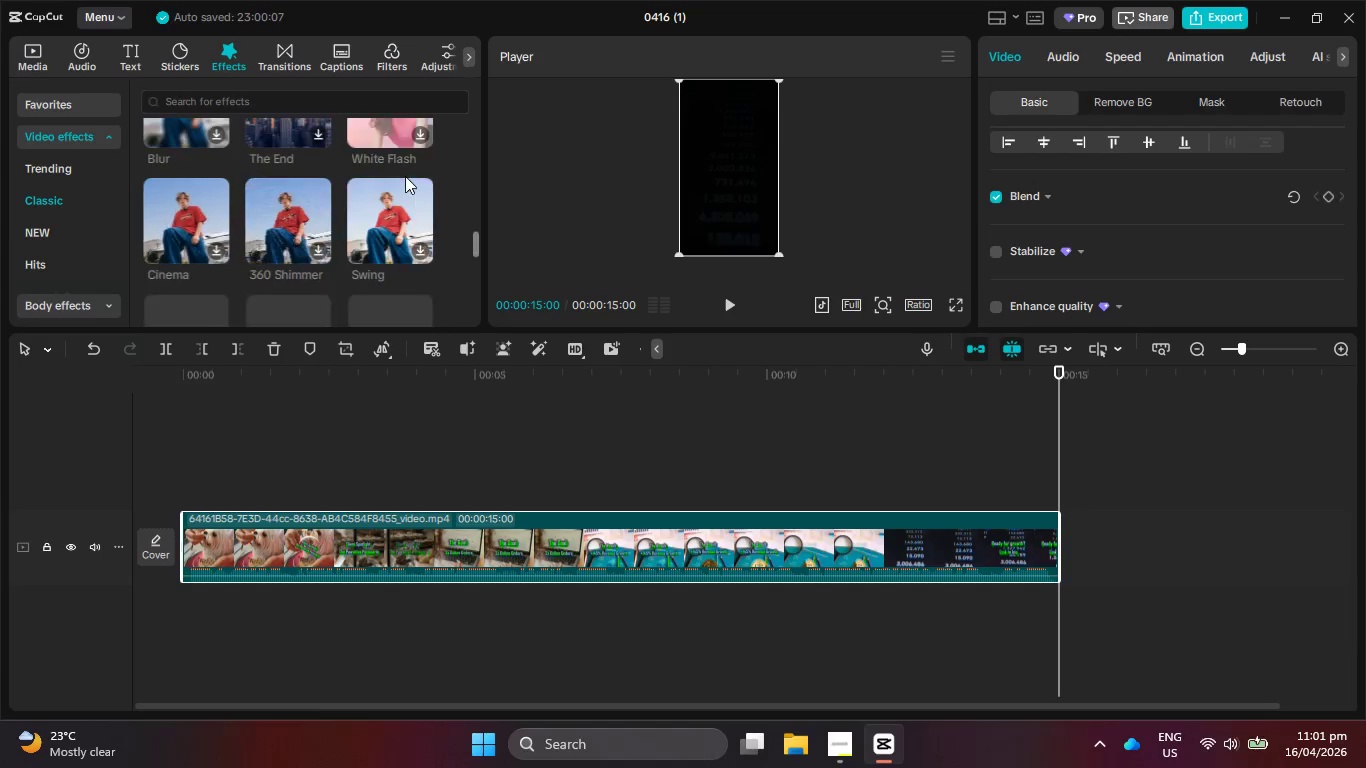 
scroll: coordinate [406, 178], scroll_direction: down, amount: 8.0
 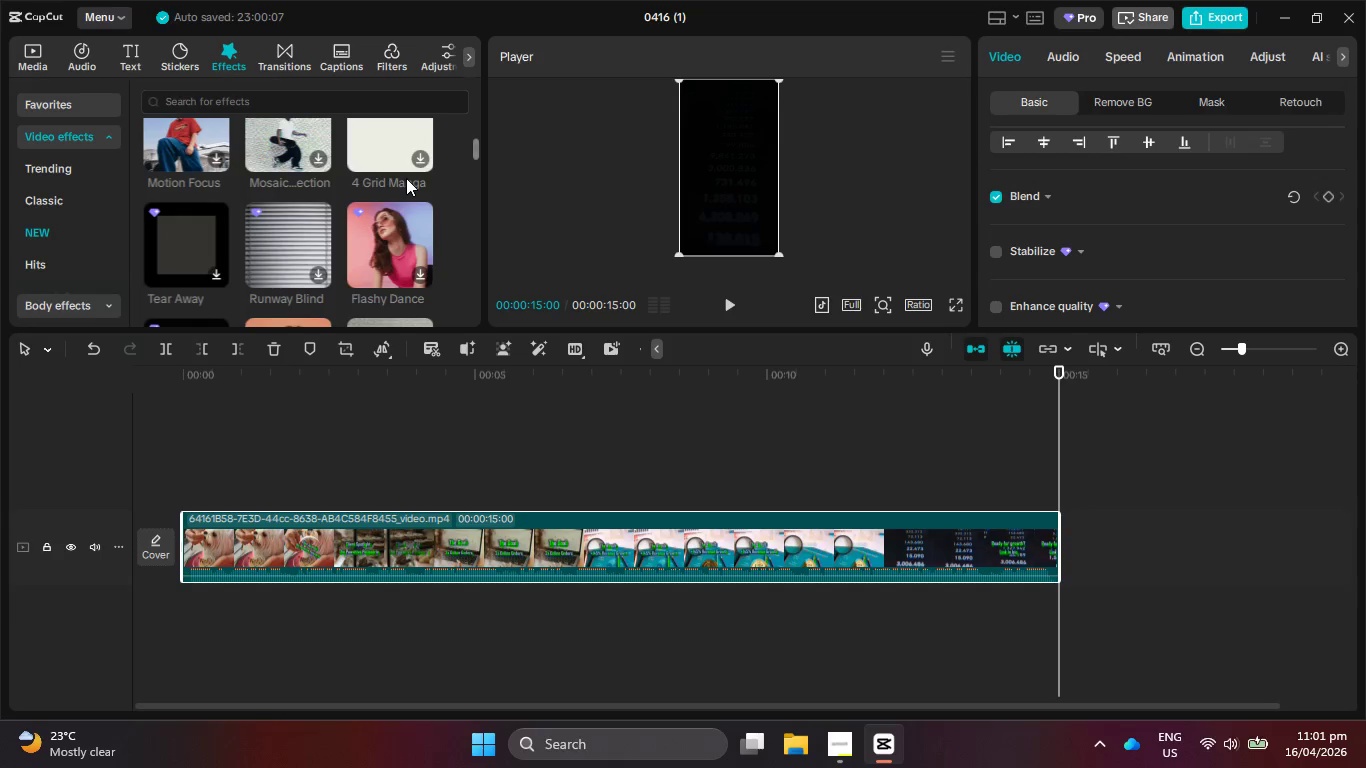 
scroll: coordinate [406, 176], scroll_direction: down, amount: 7.0
 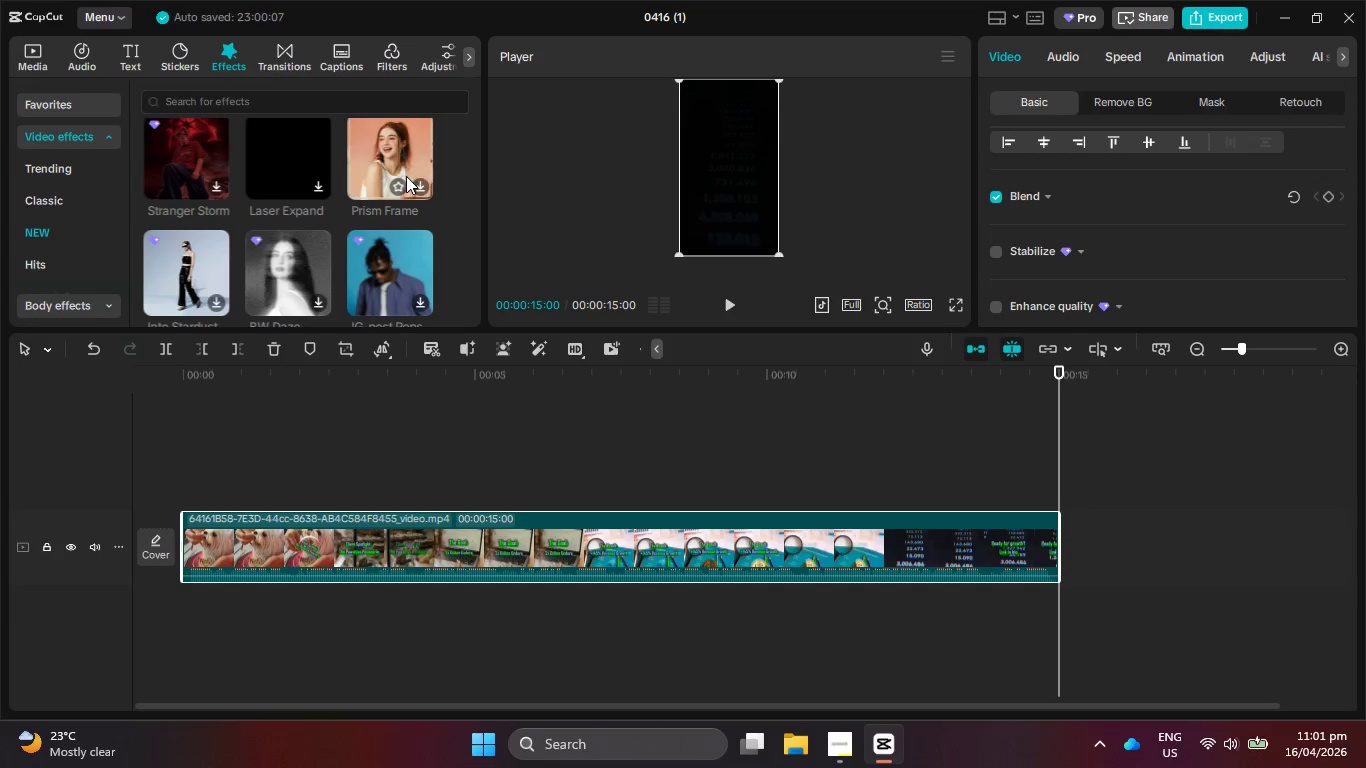 
scroll: coordinate [406, 176], scroll_direction: down, amount: 6.0
 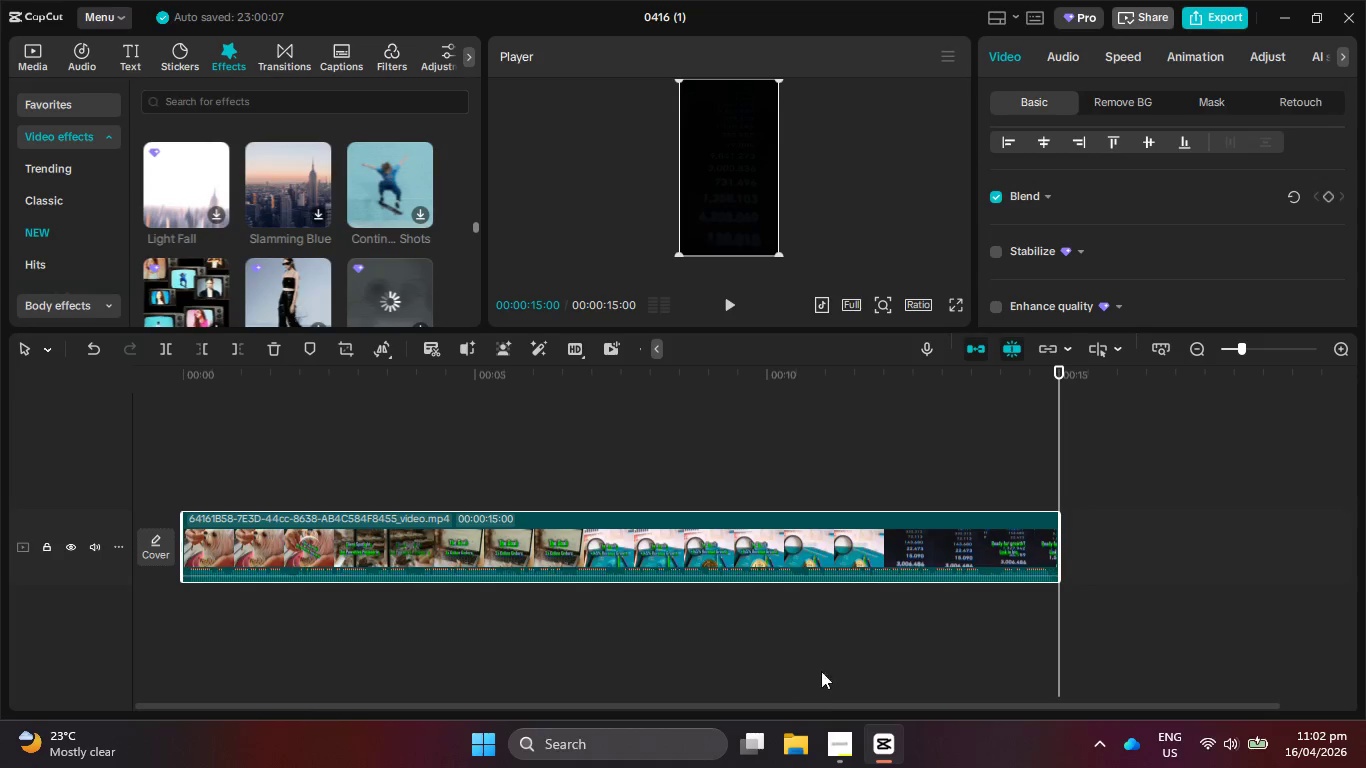 
left_click([840, 763])